 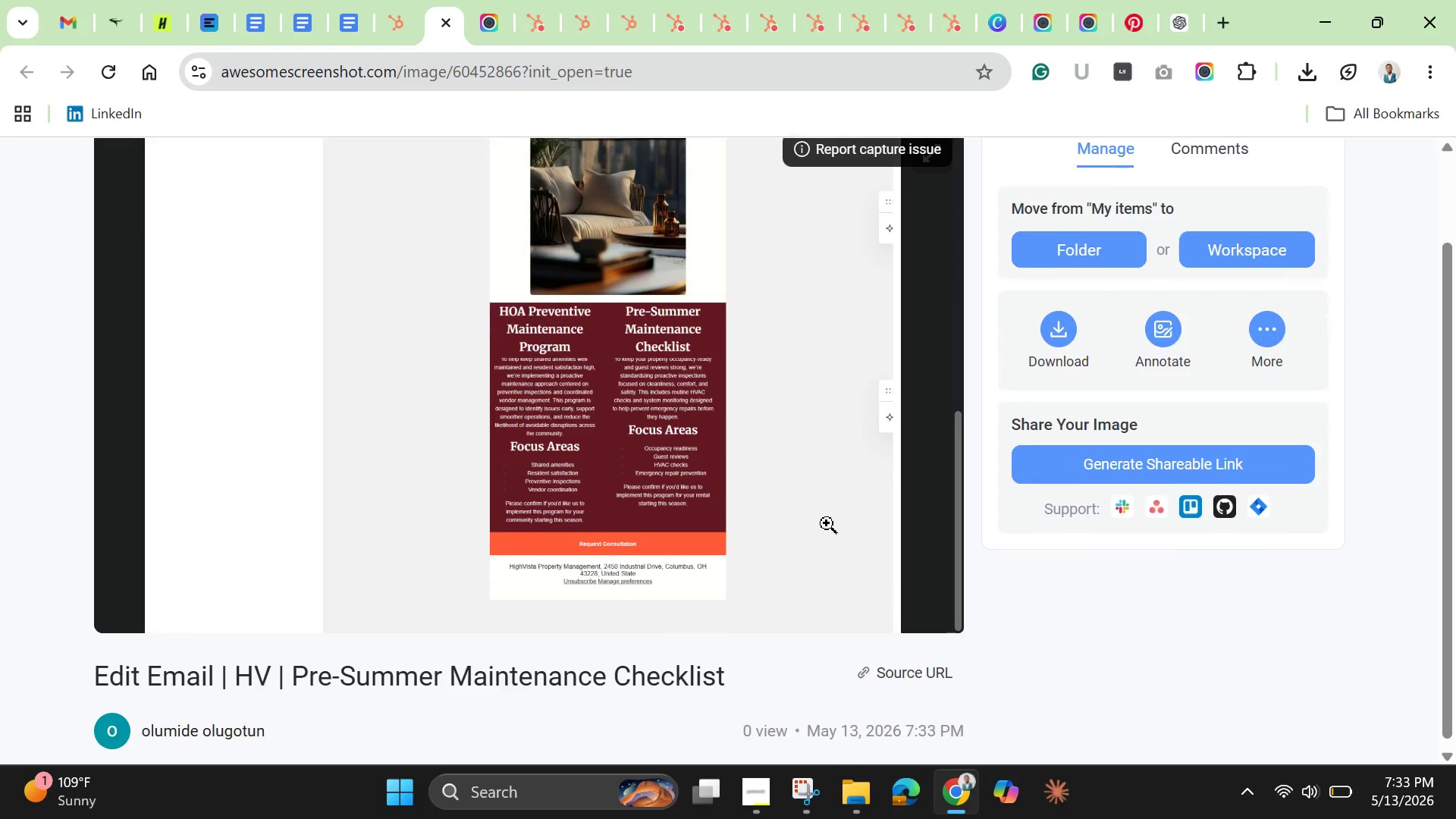 
scroll: coordinate [827, 523], scroll_direction: up, amount: 5.0
 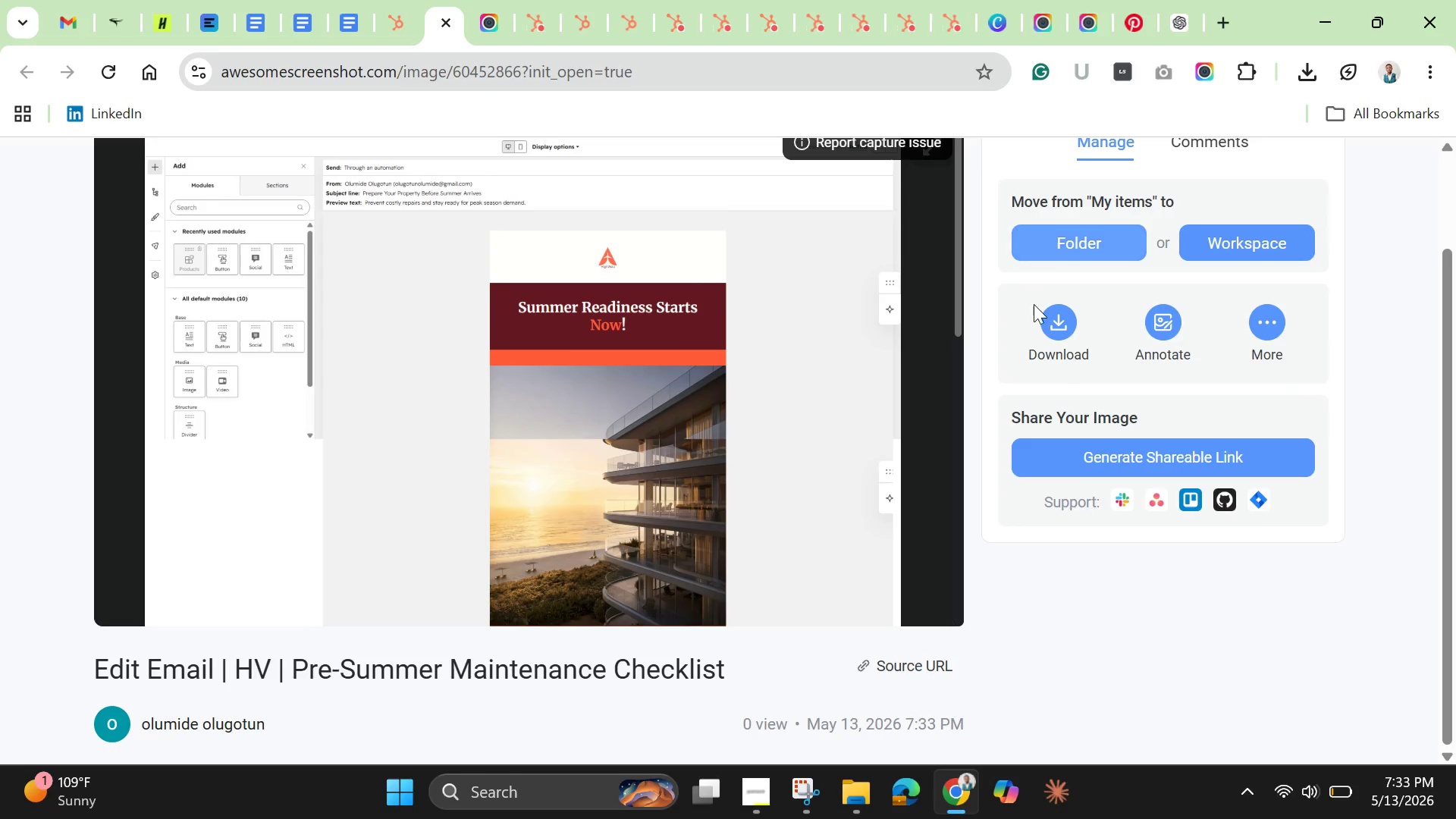 
left_click([1065, 329])
 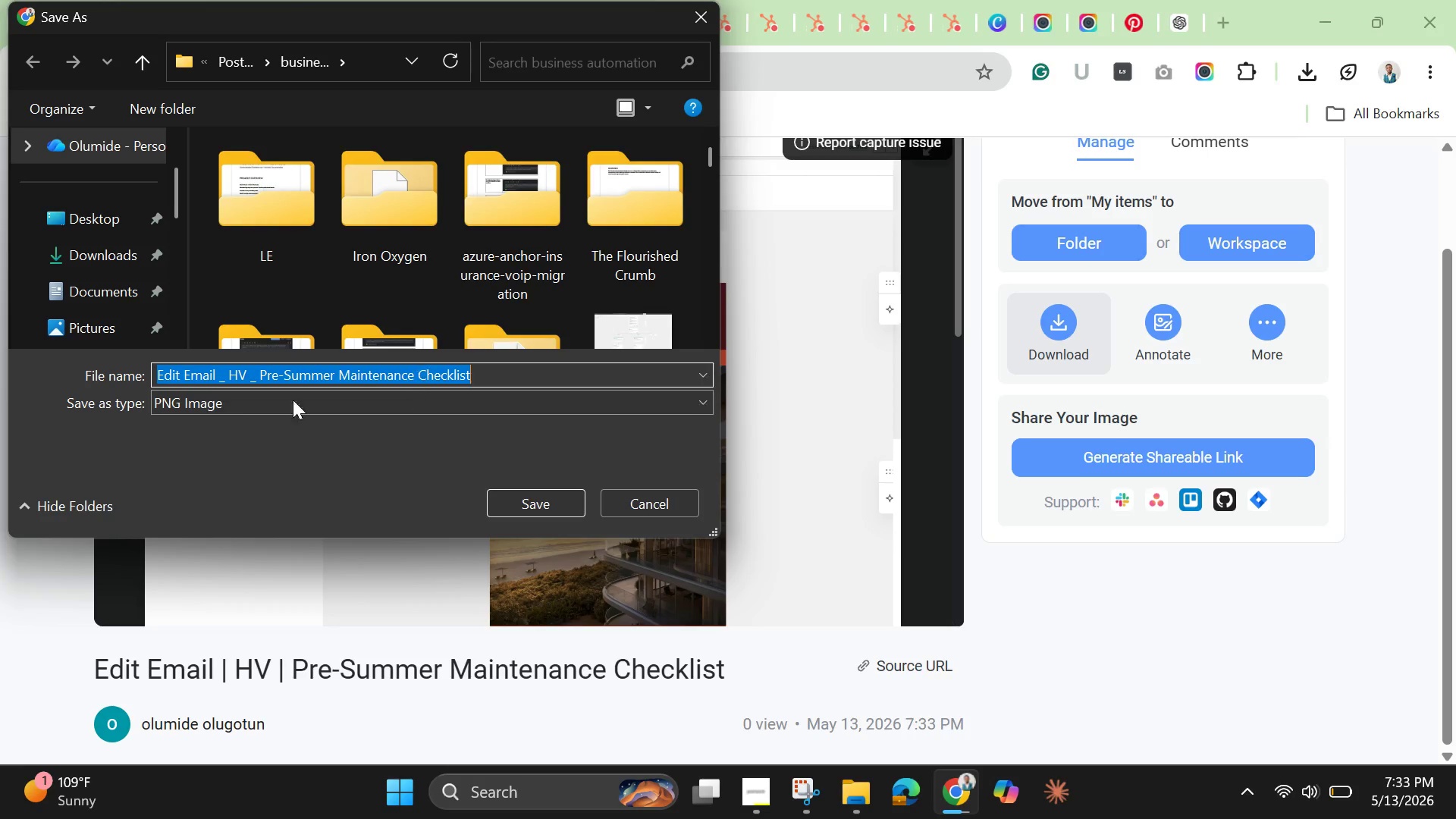 
wait(6.52)
 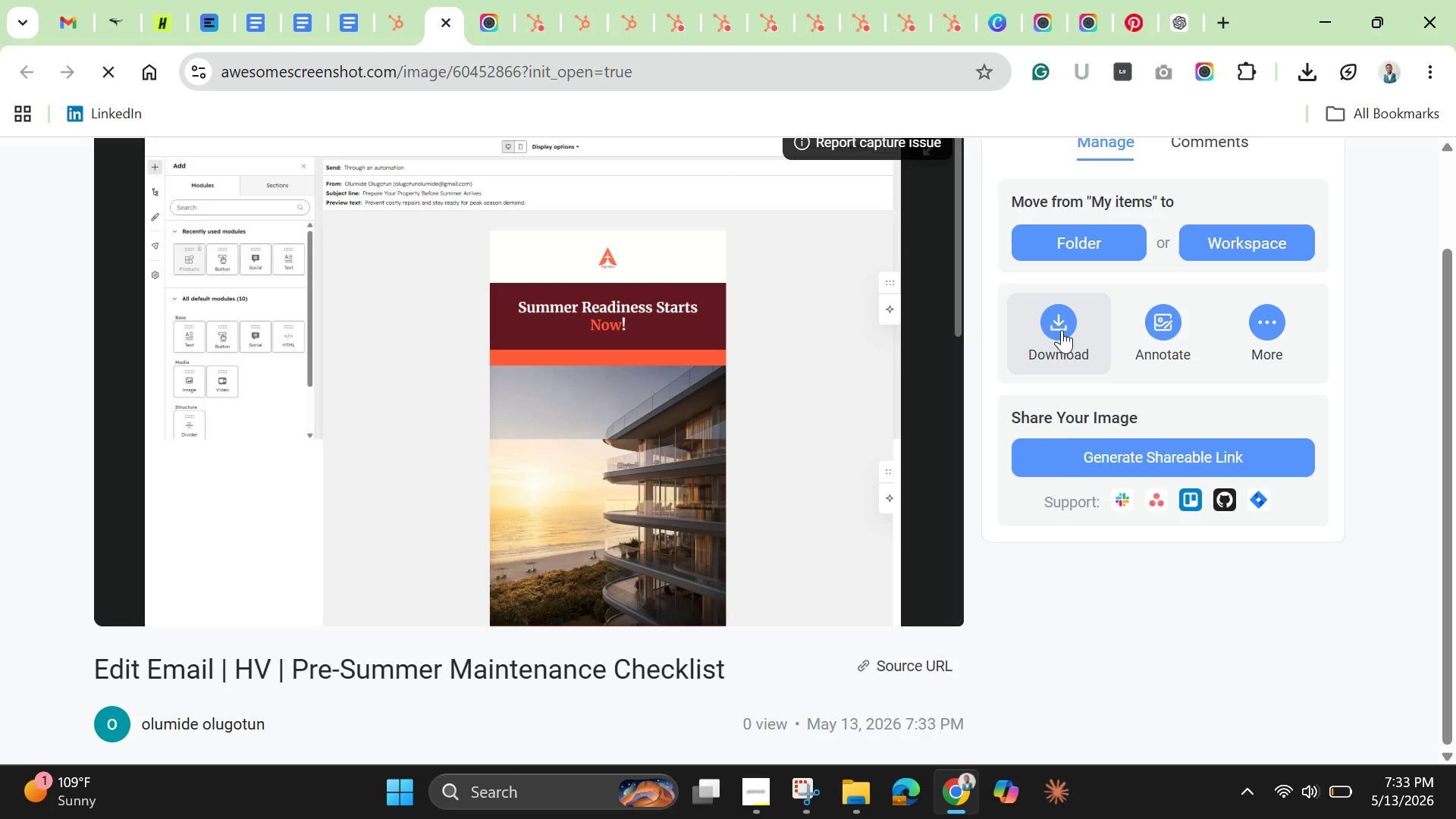 
left_click([212, 378])
 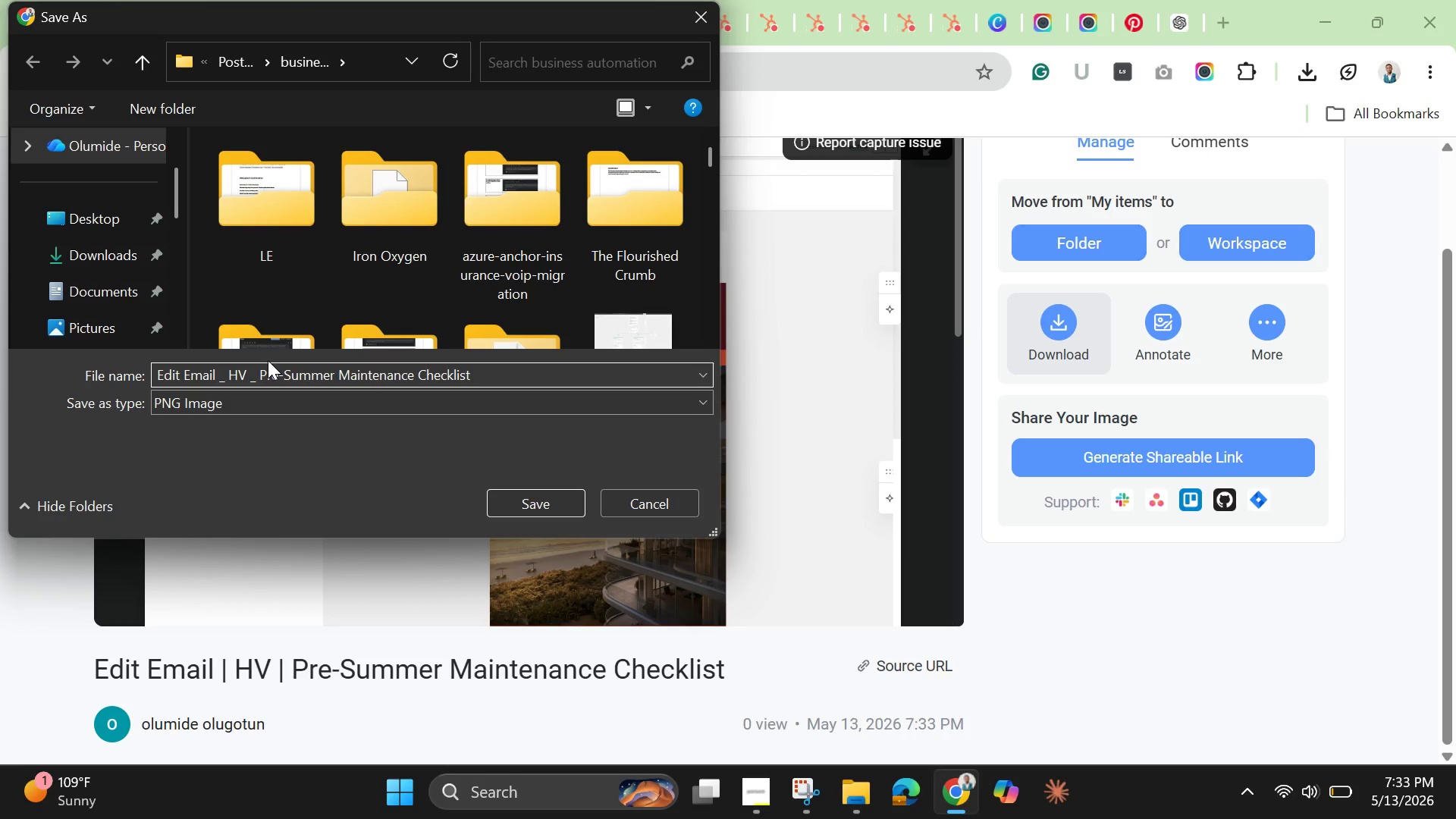 
key(ArrowRight)
 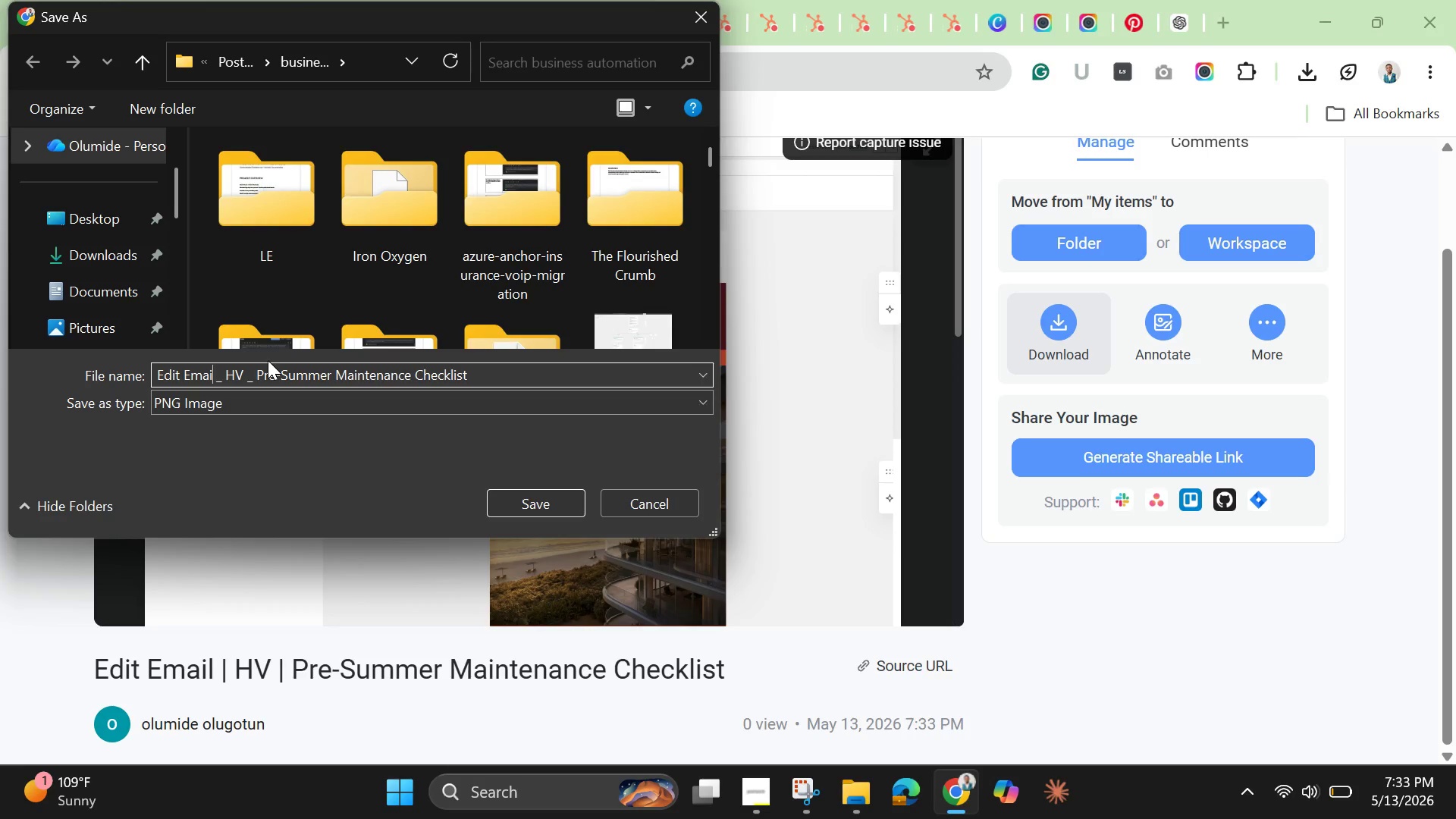 
hold_key(key=Backspace, duration=1.31)
 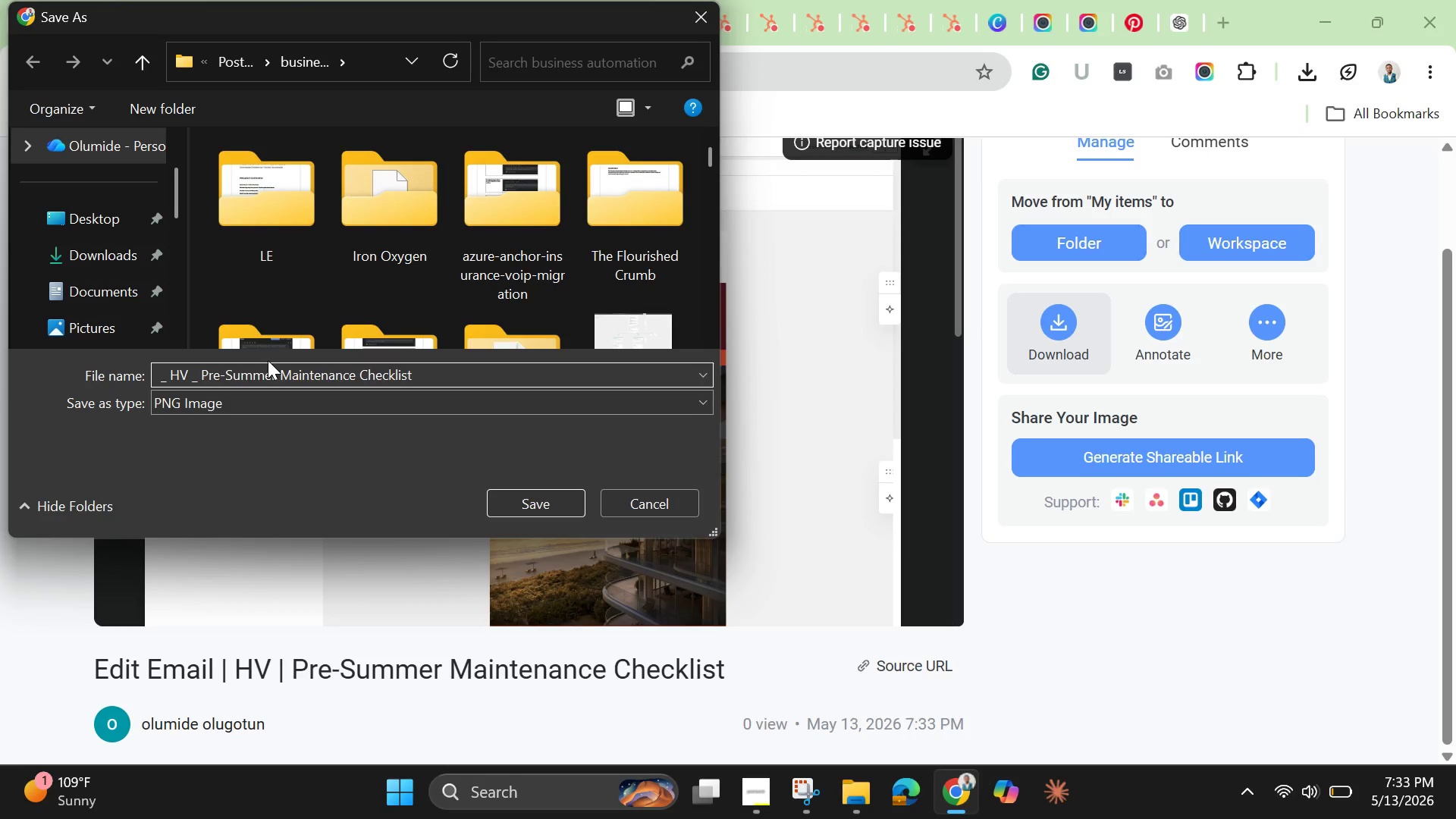 
key(Control+V)
 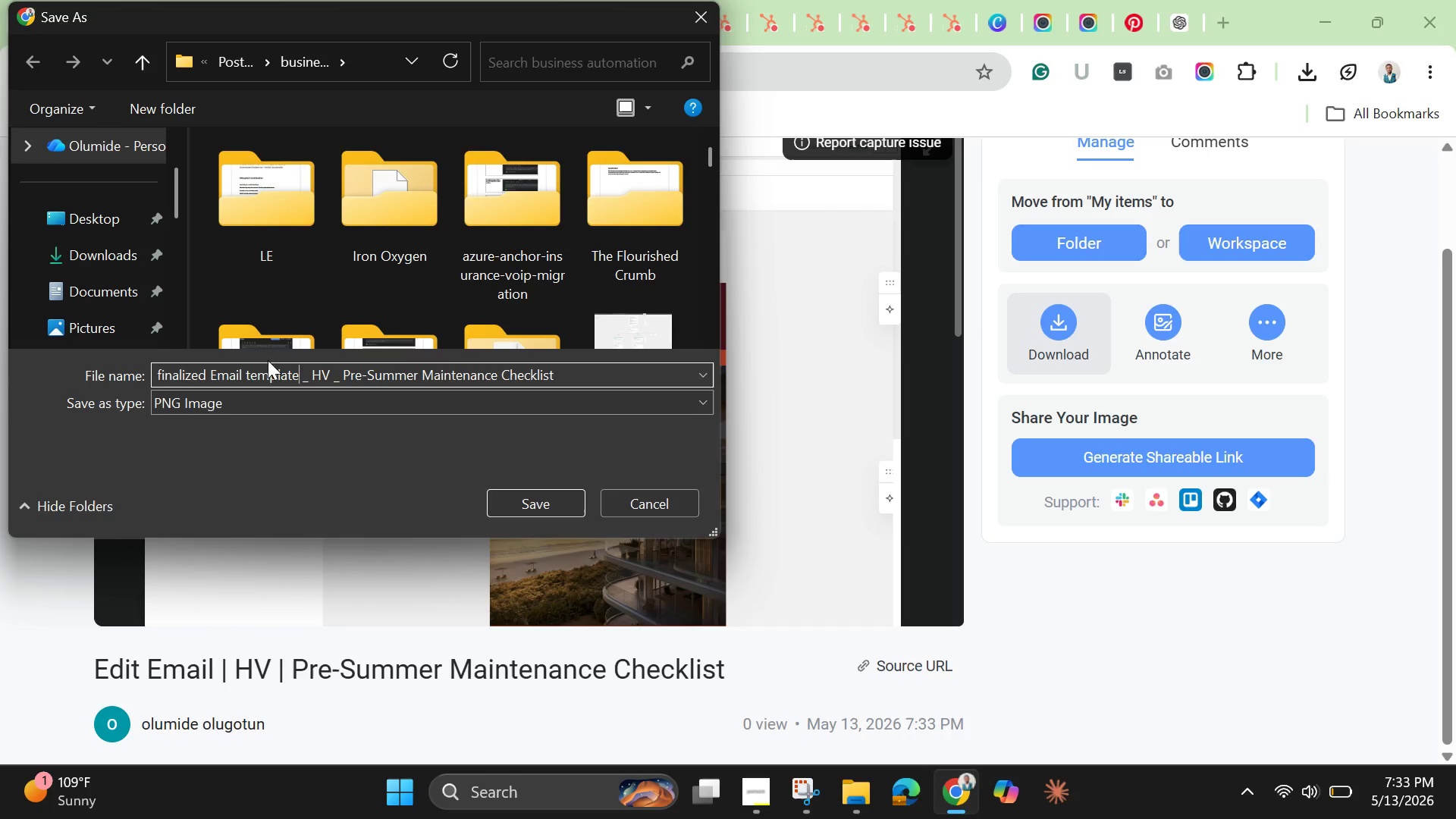 
key(Space)
 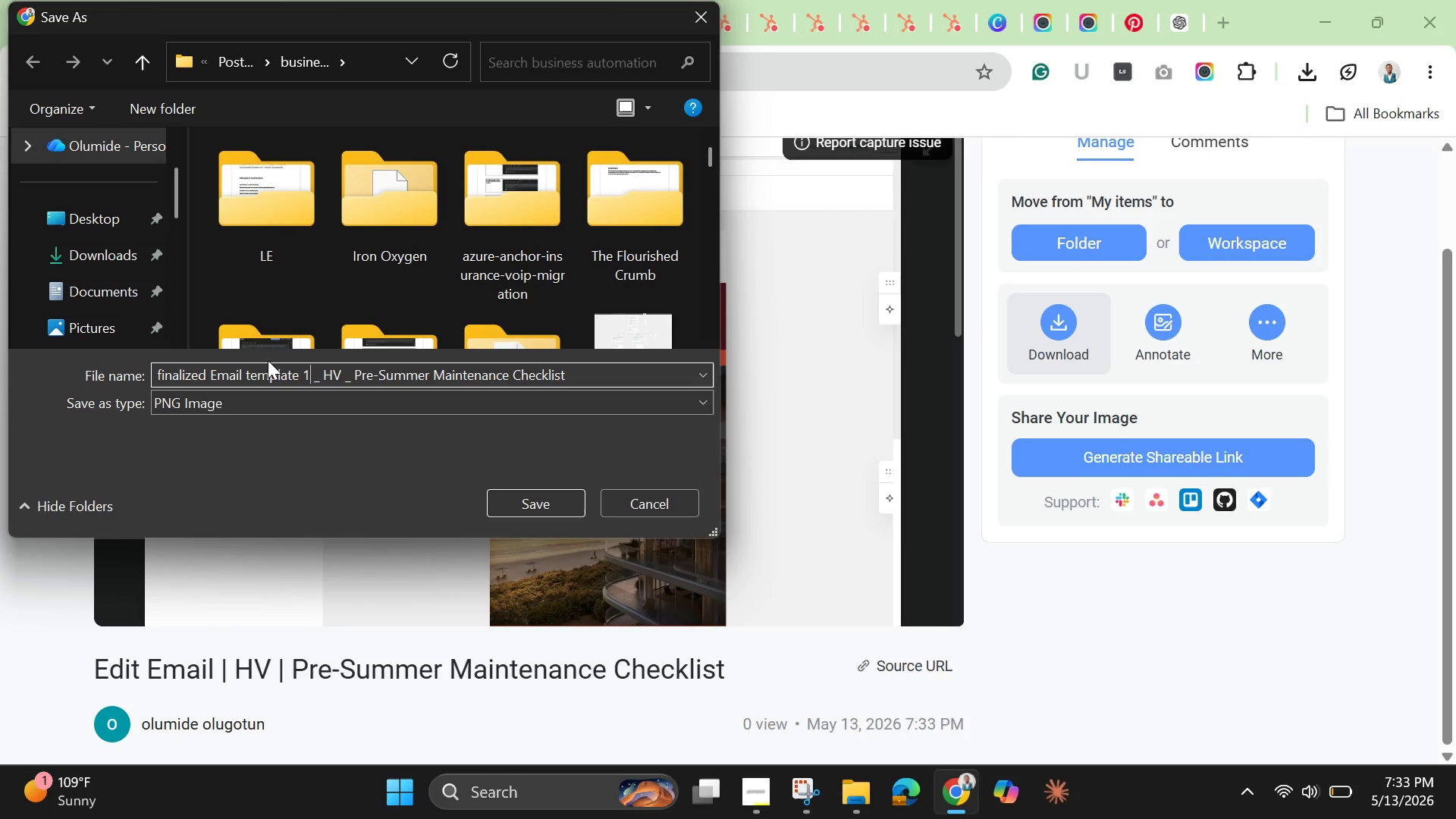 
key(1)
 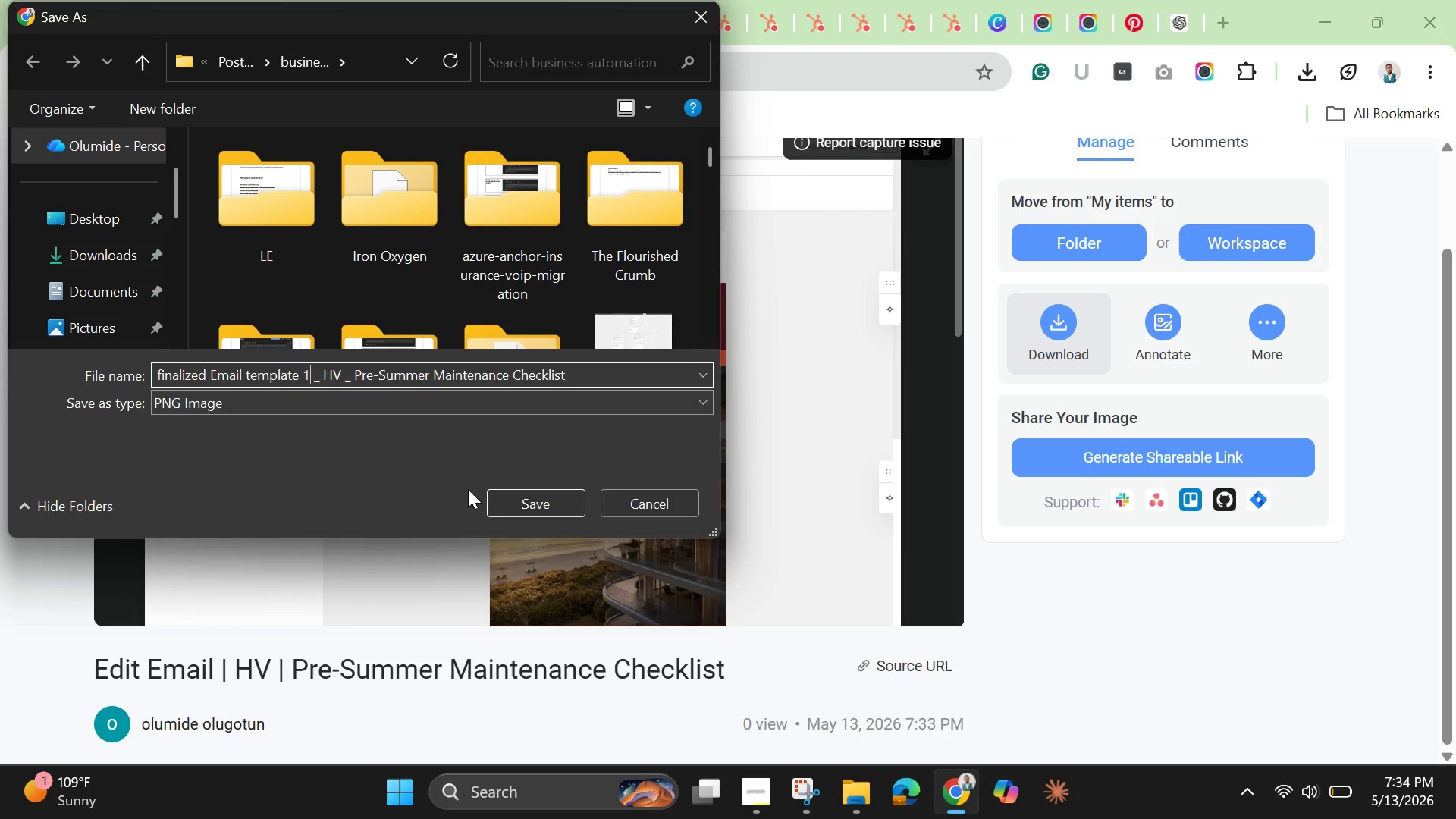 
left_click([557, 506])
 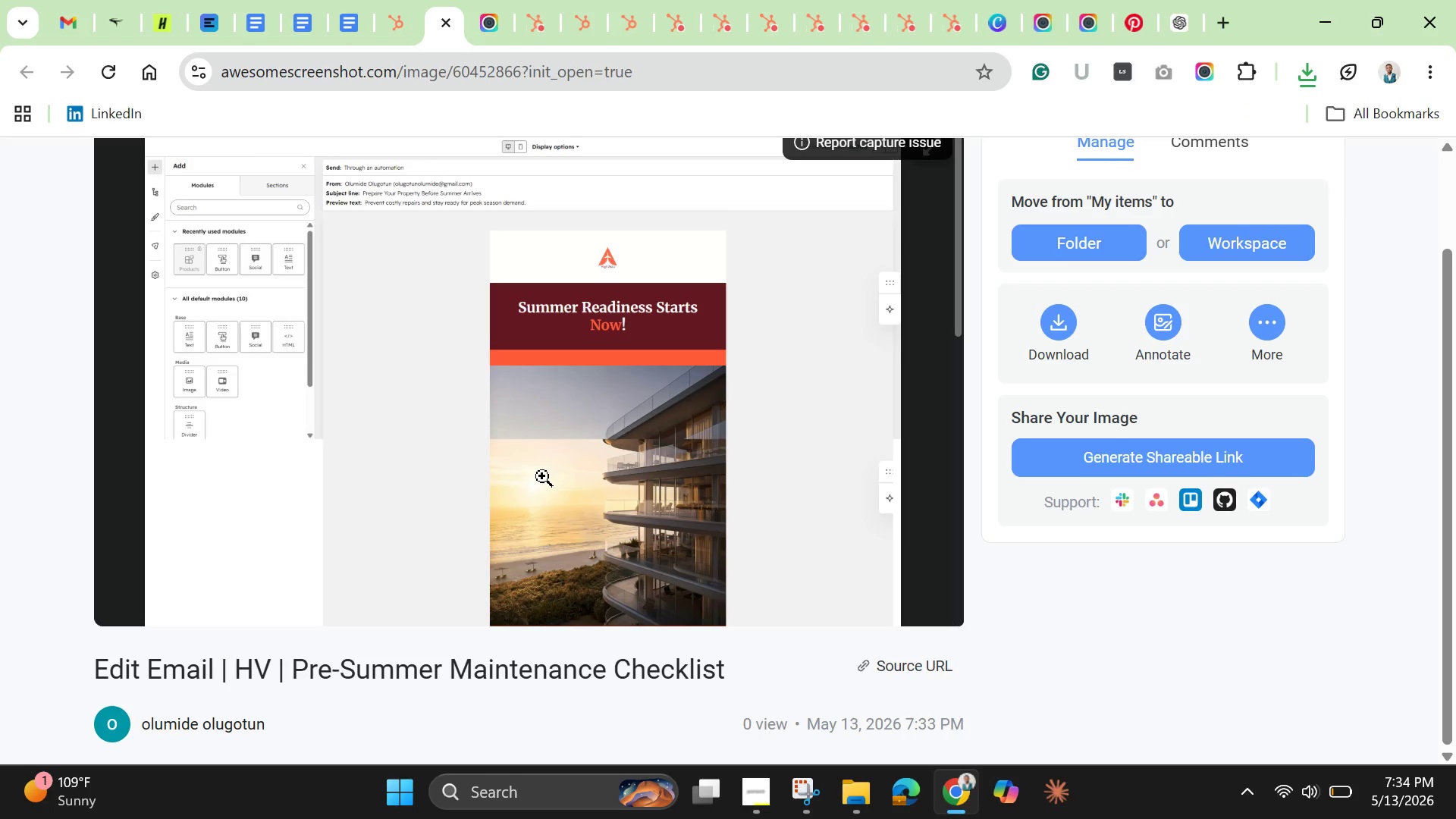 
wait(13.75)
 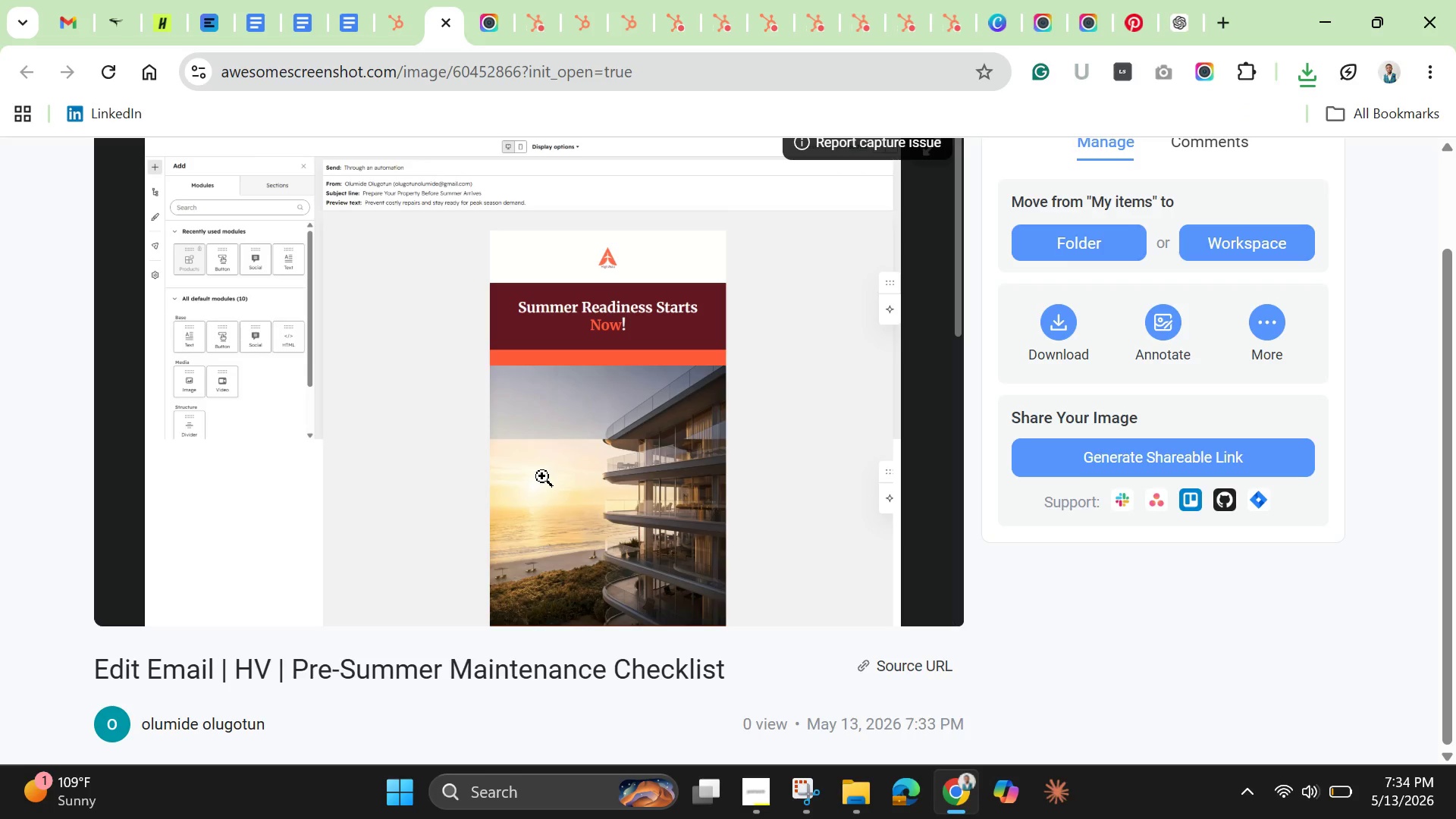 
left_click([389, 27])
 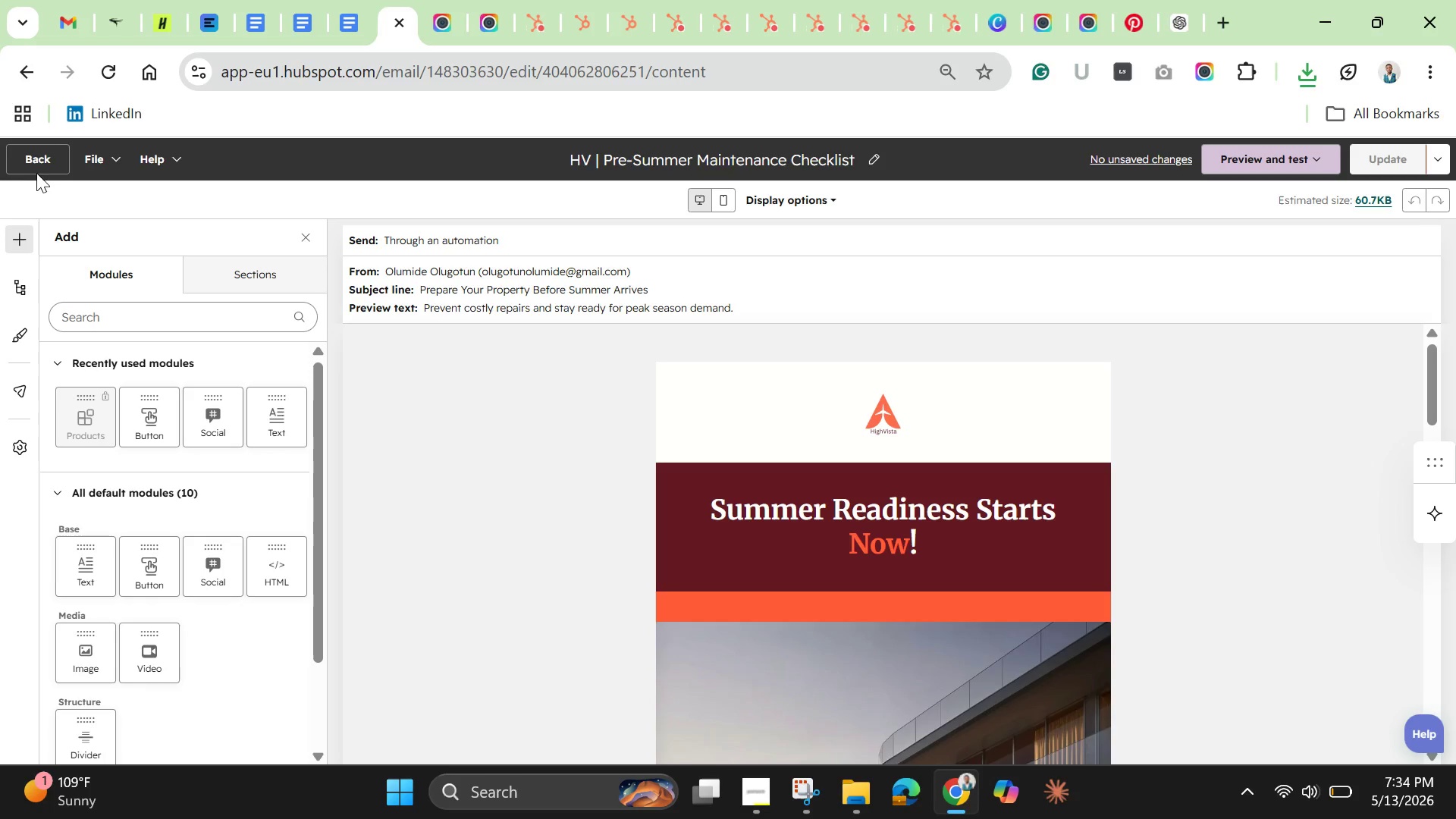 
left_click([34, 165])
 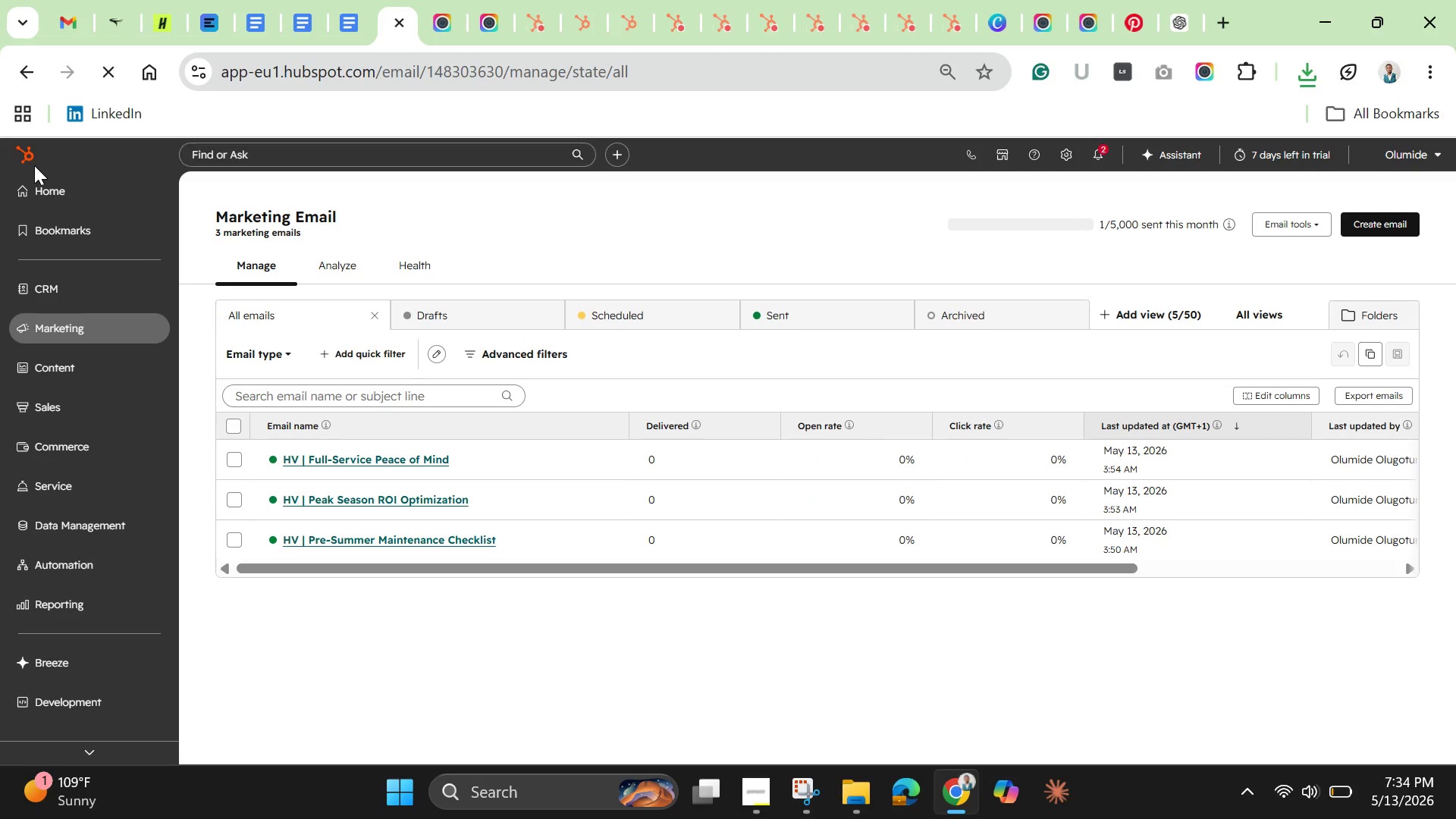 
wait(11.14)
 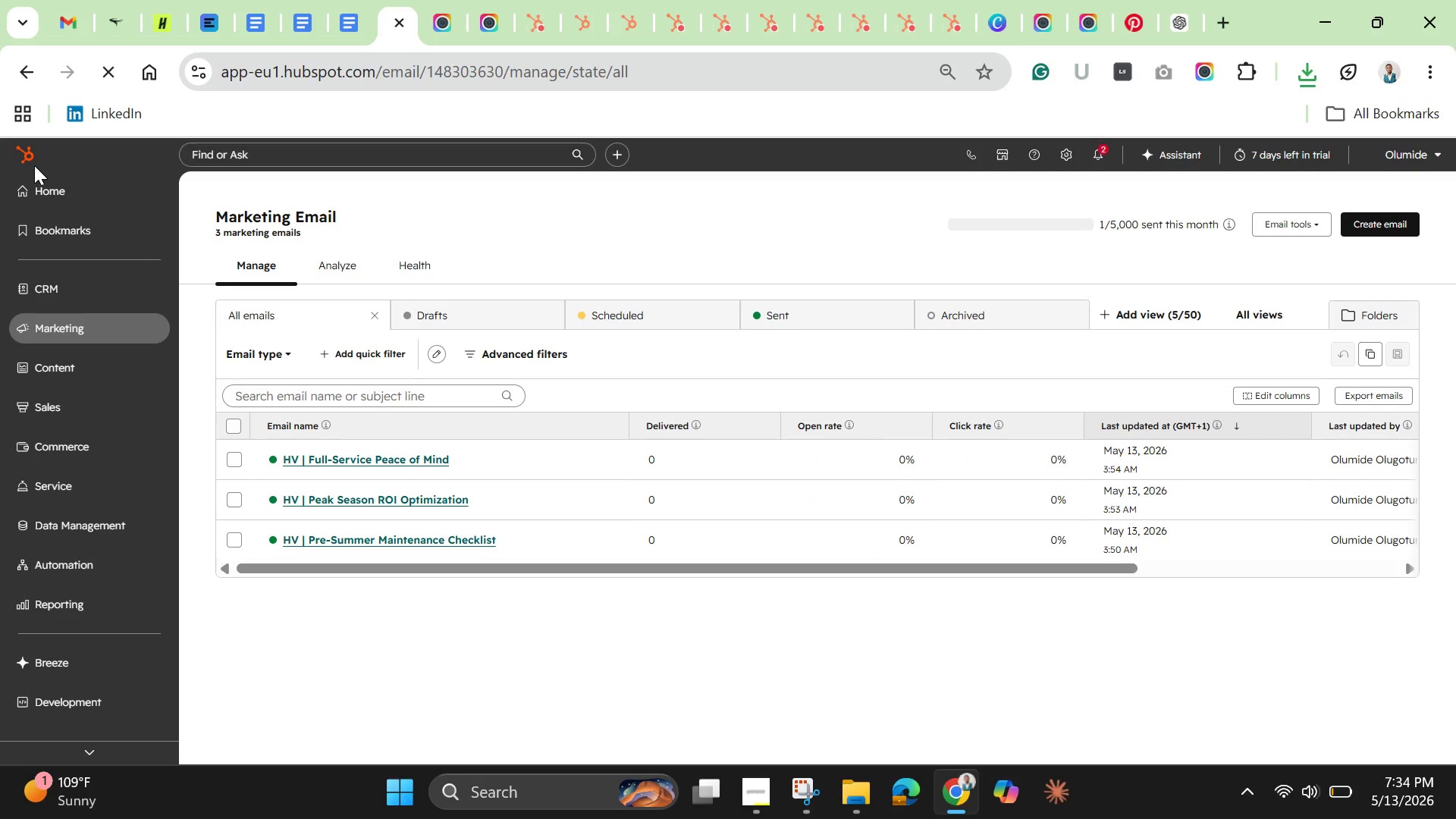 
left_click([388, 503])
 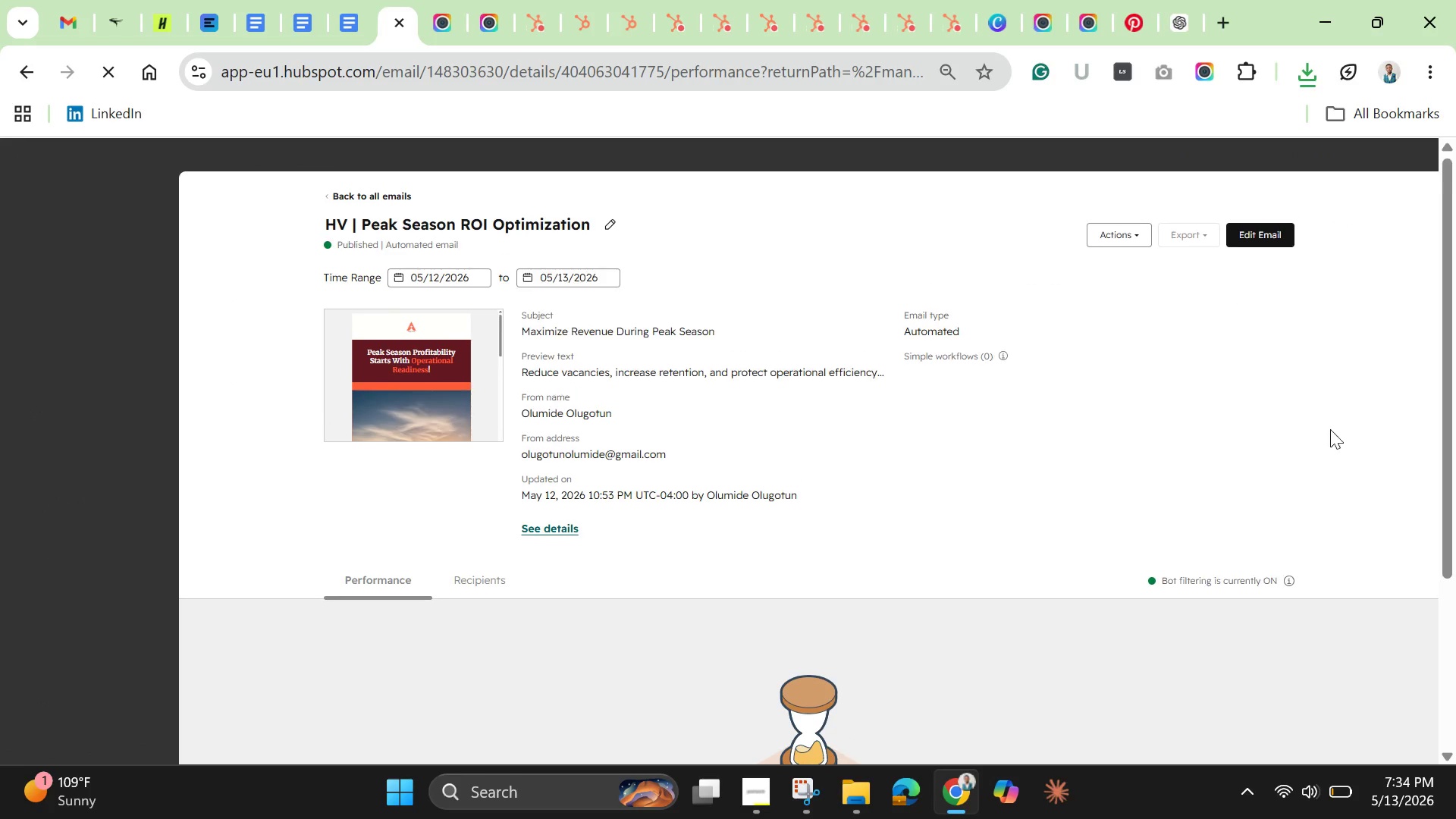 
wait(9.73)
 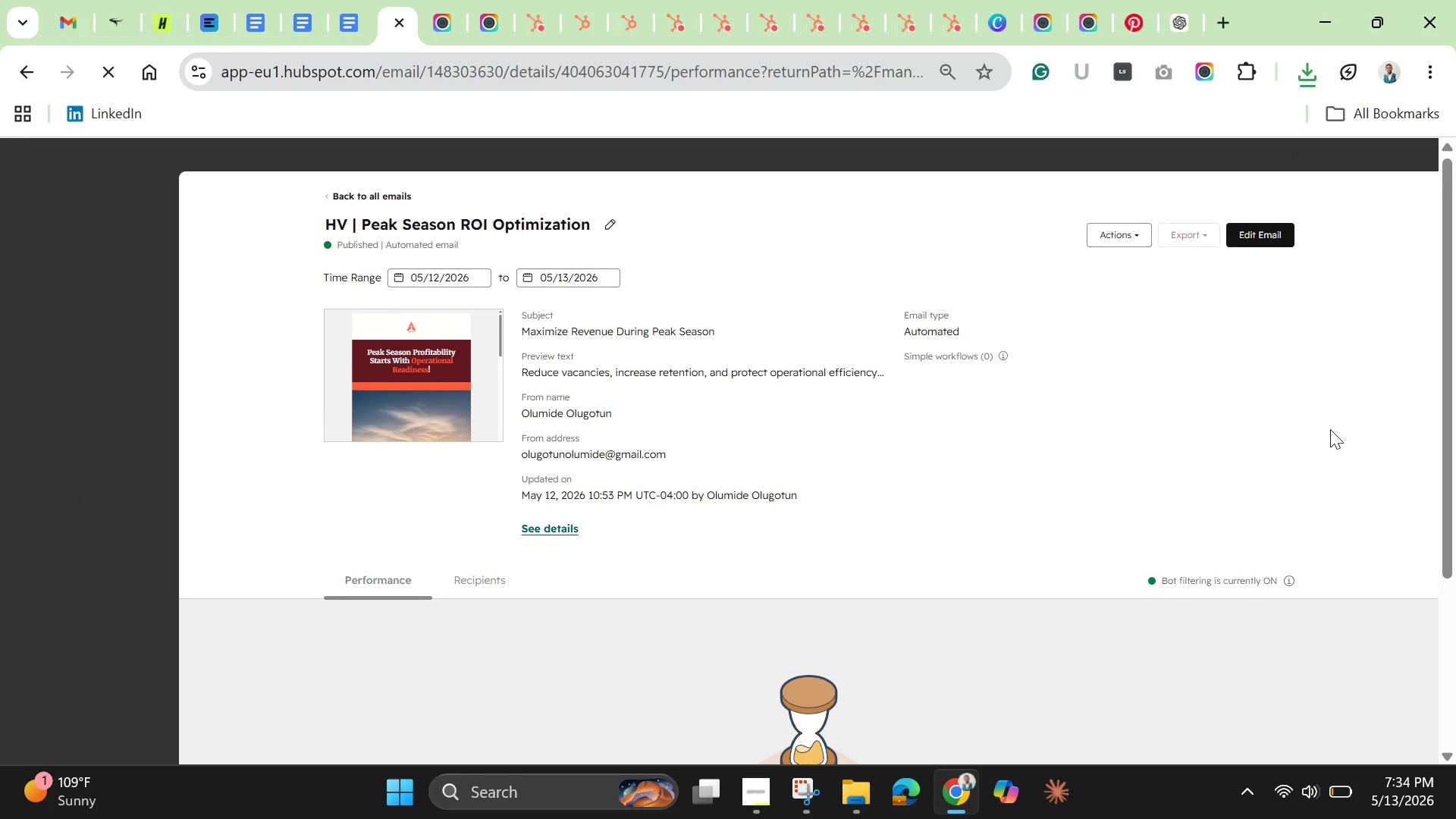 
left_click([1246, 243])
 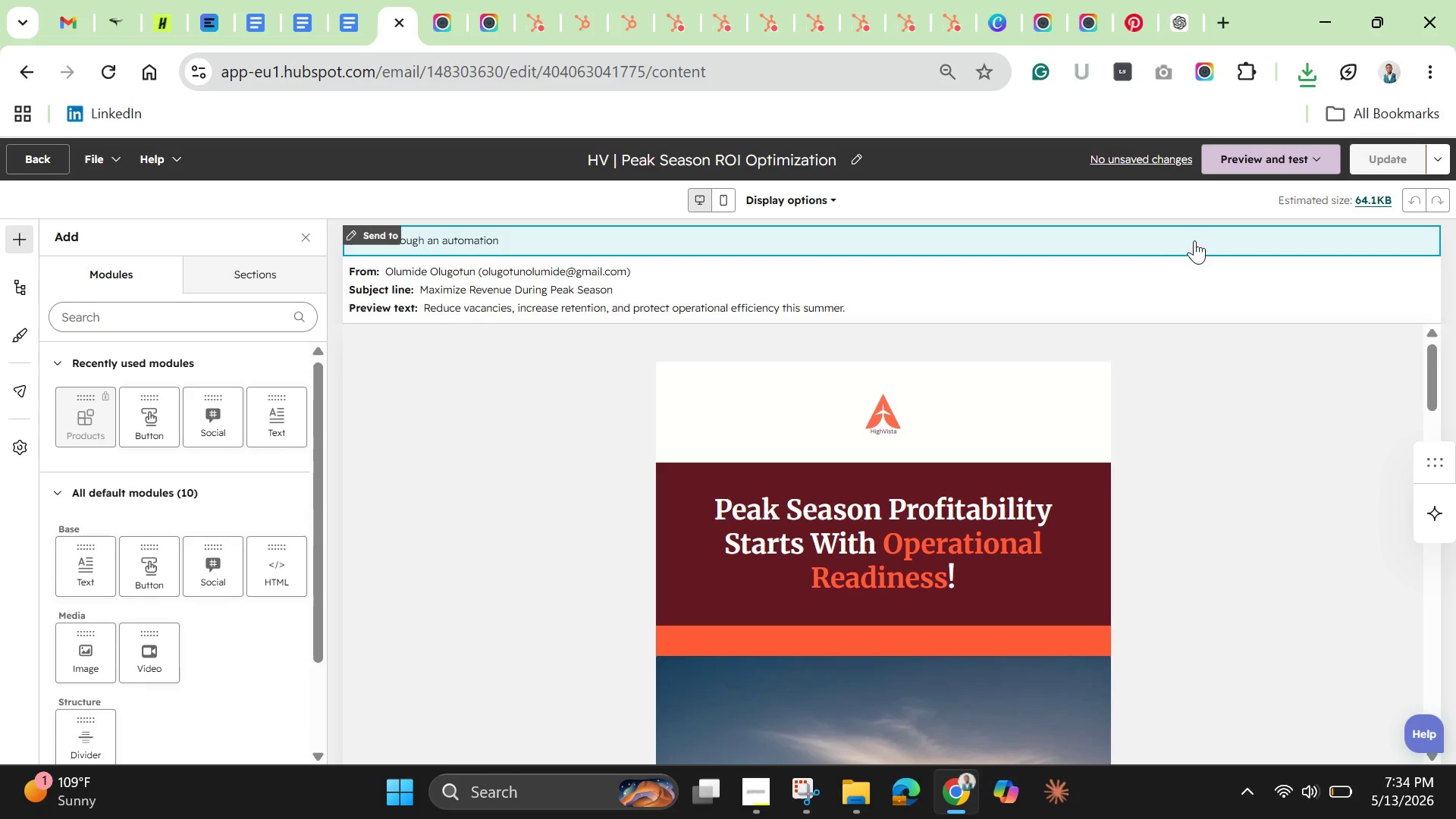 
wait(18.72)
 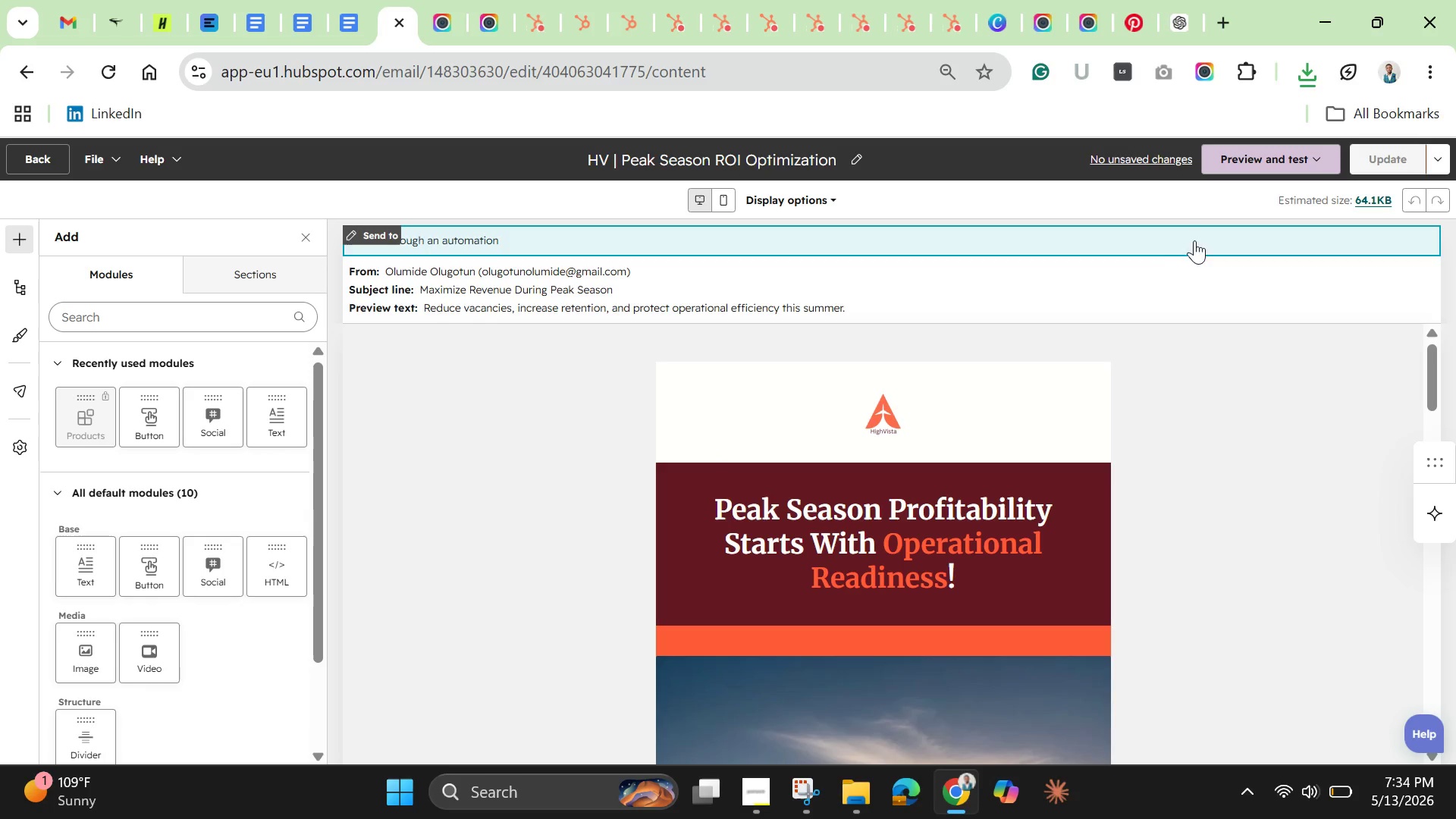 
mouse_move([1221, 78])
 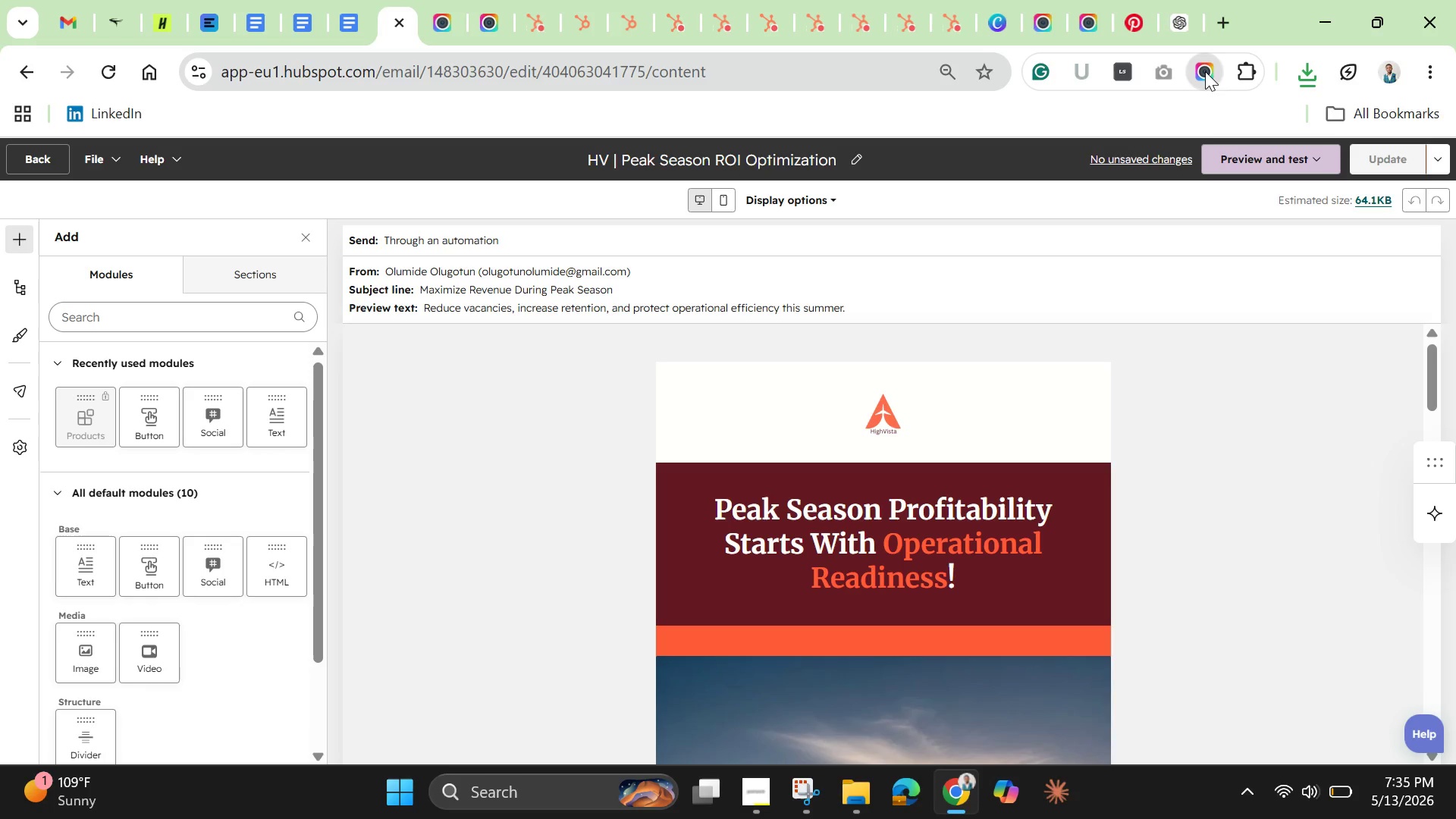 
left_click([1205, 71])
 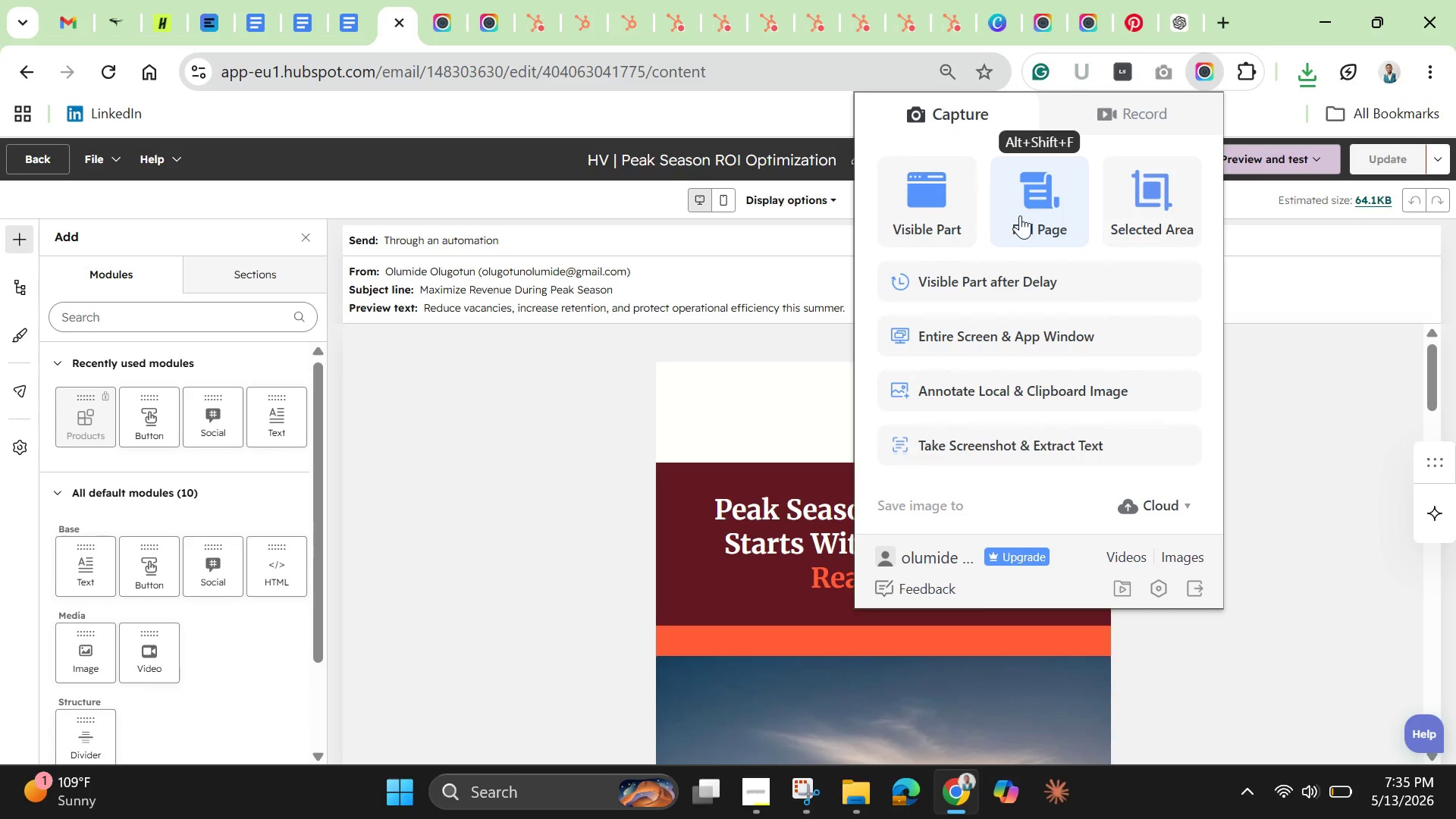 
left_click([1020, 215])
 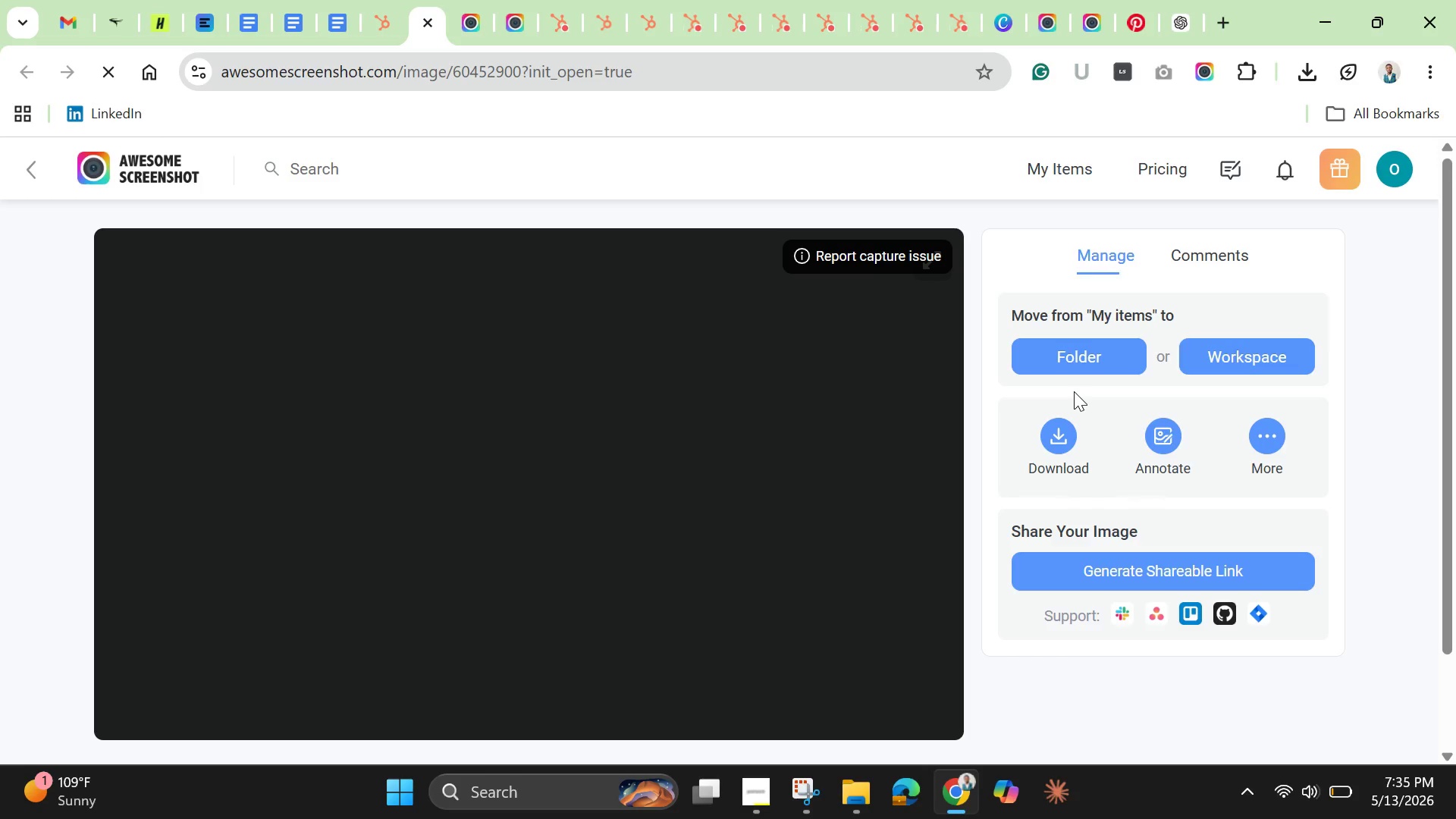 
wait(14.38)
 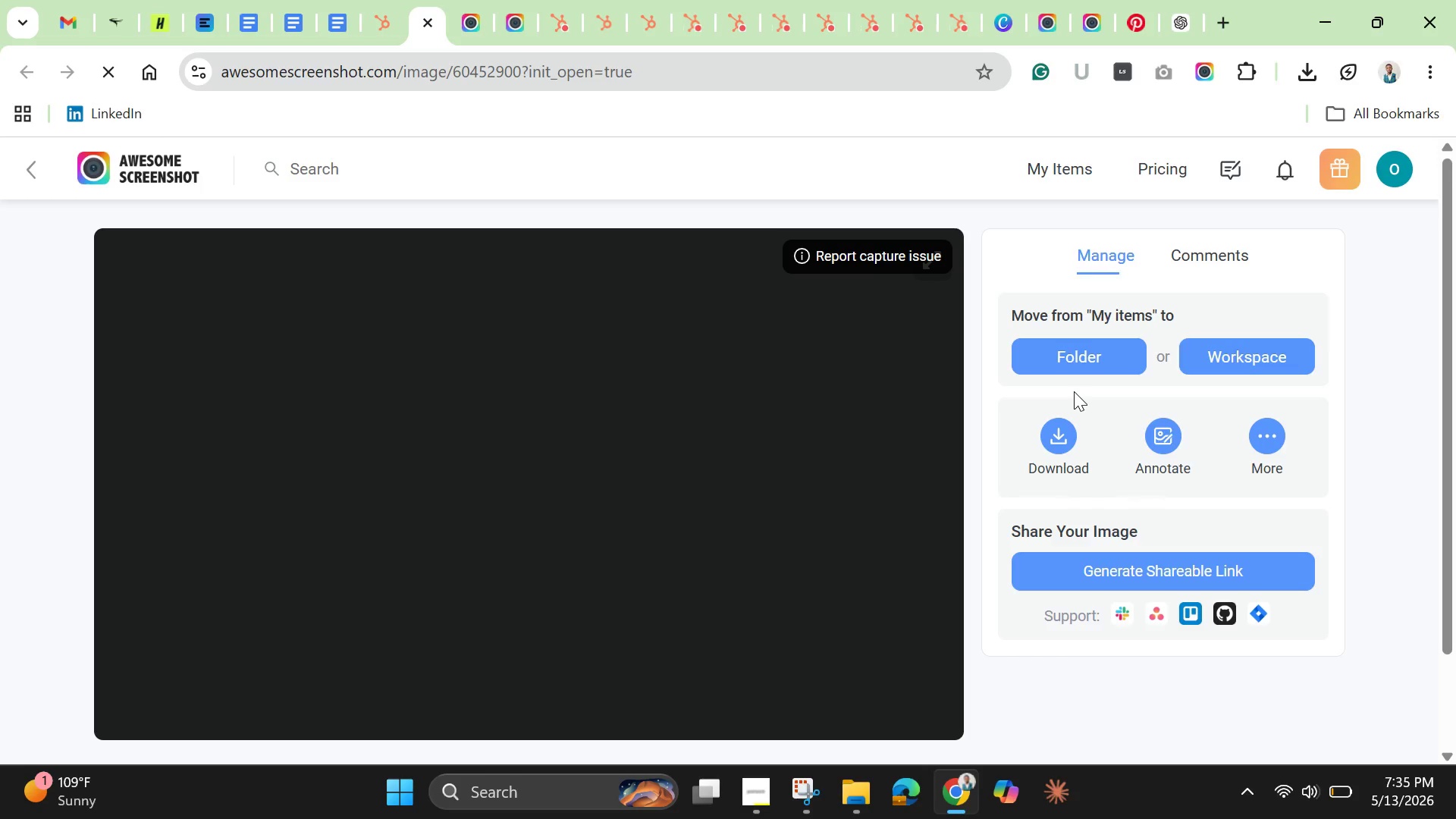 
scroll: coordinate [751, 441], scroll_direction: down, amount: 16.0
 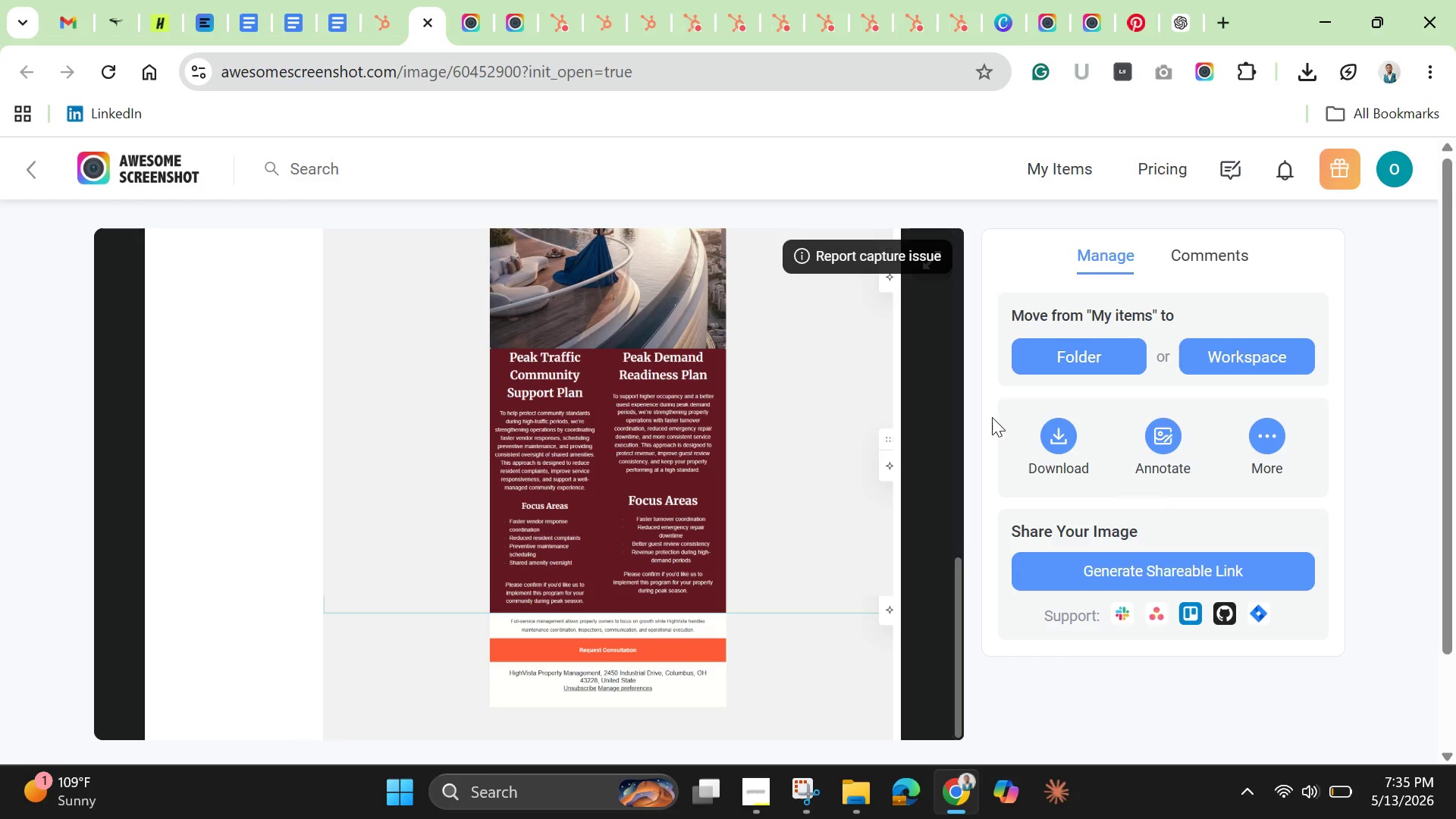 
left_click([1063, 444])
 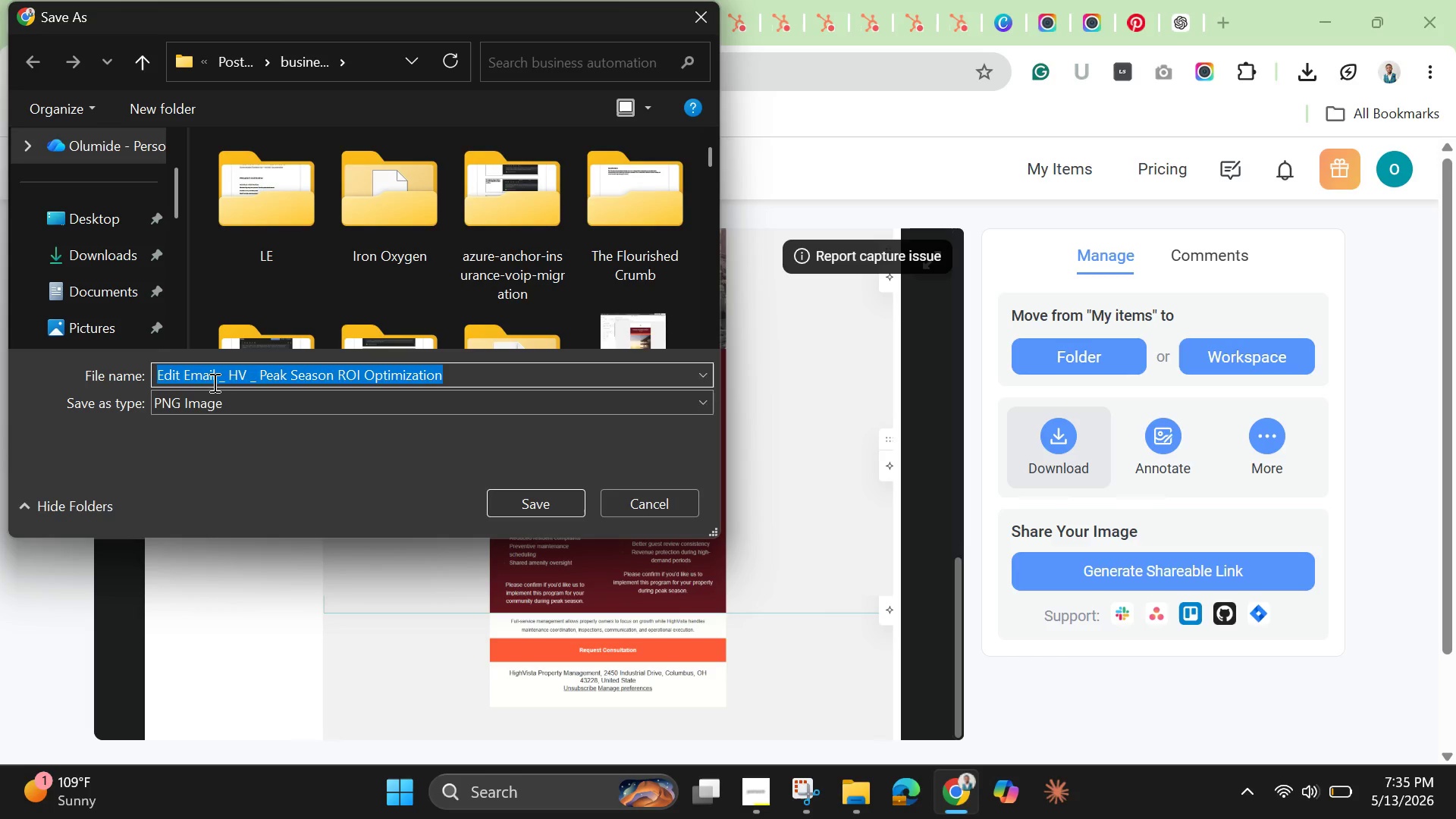 
wait(7.69)
 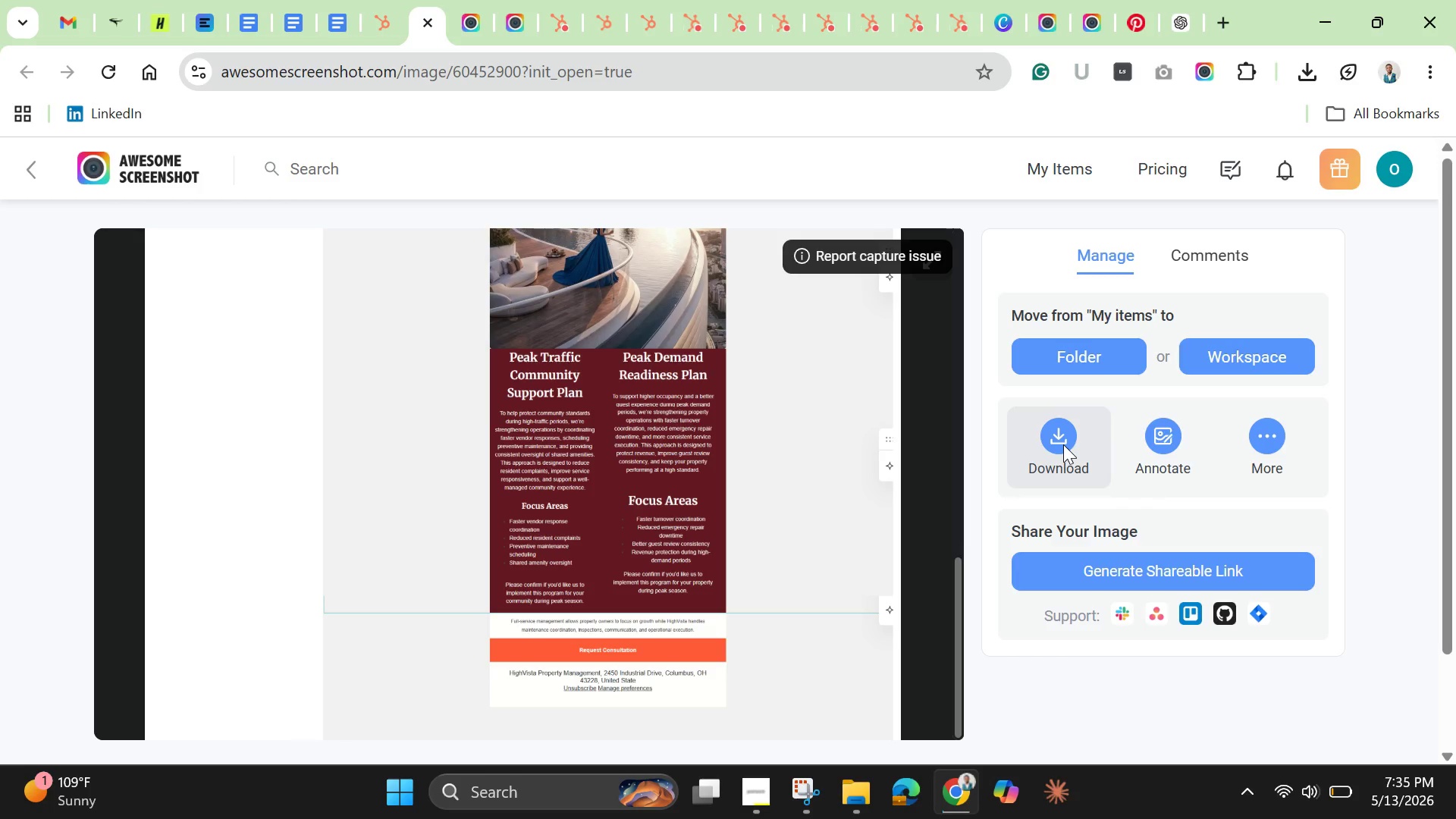 
key(ArrowRight)
 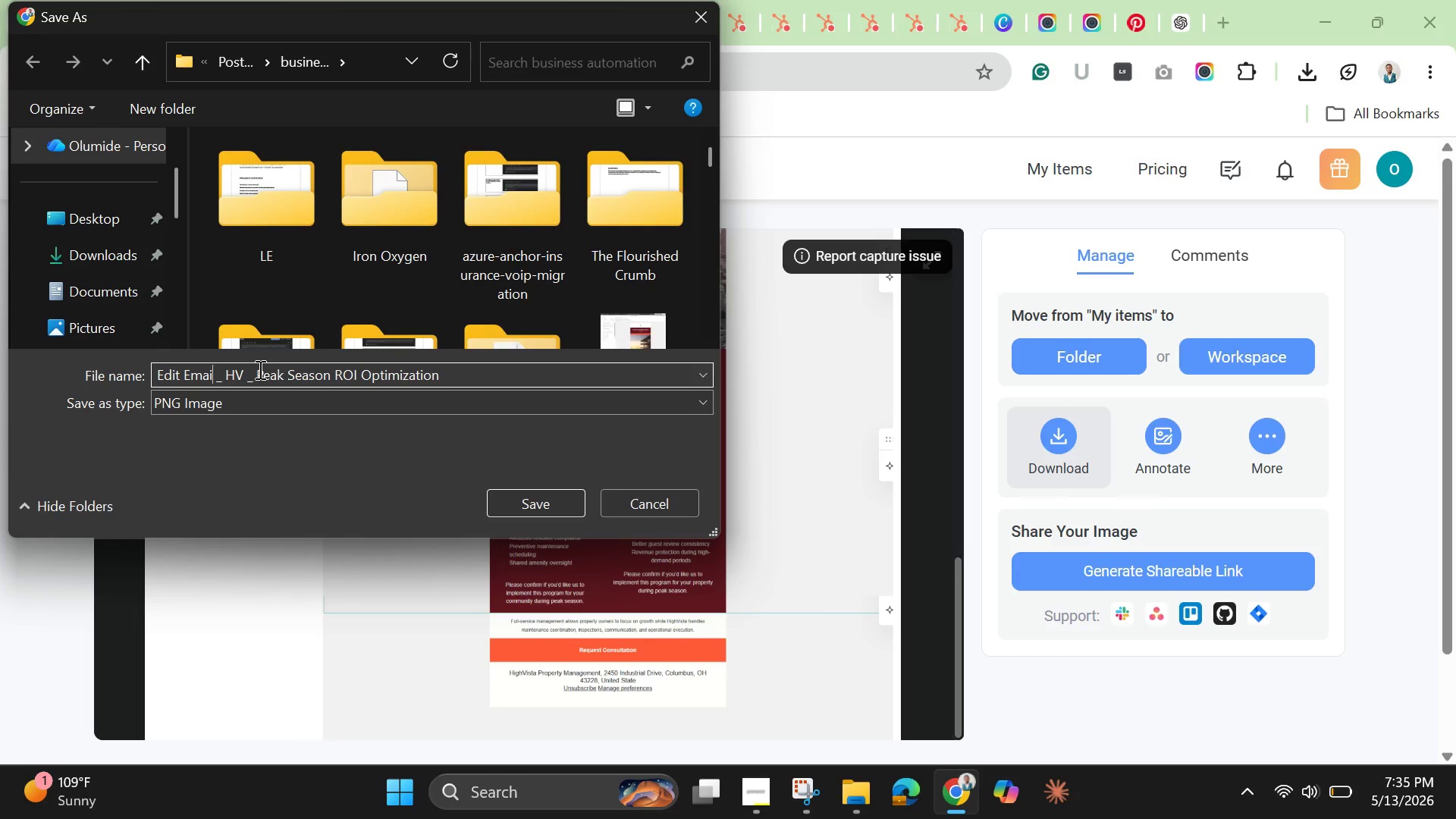 
key(Backspace)
 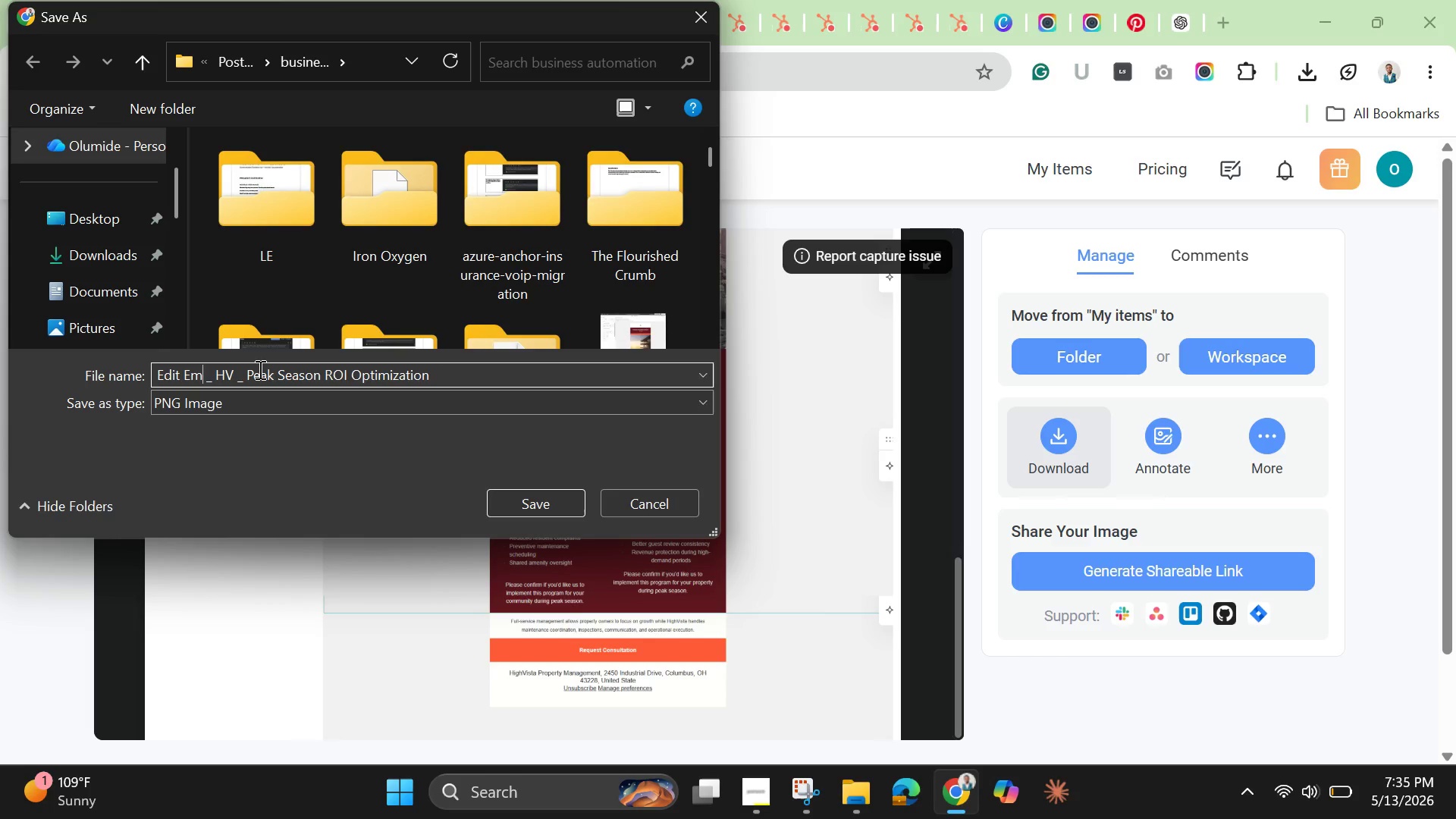 
key(Backspace)
 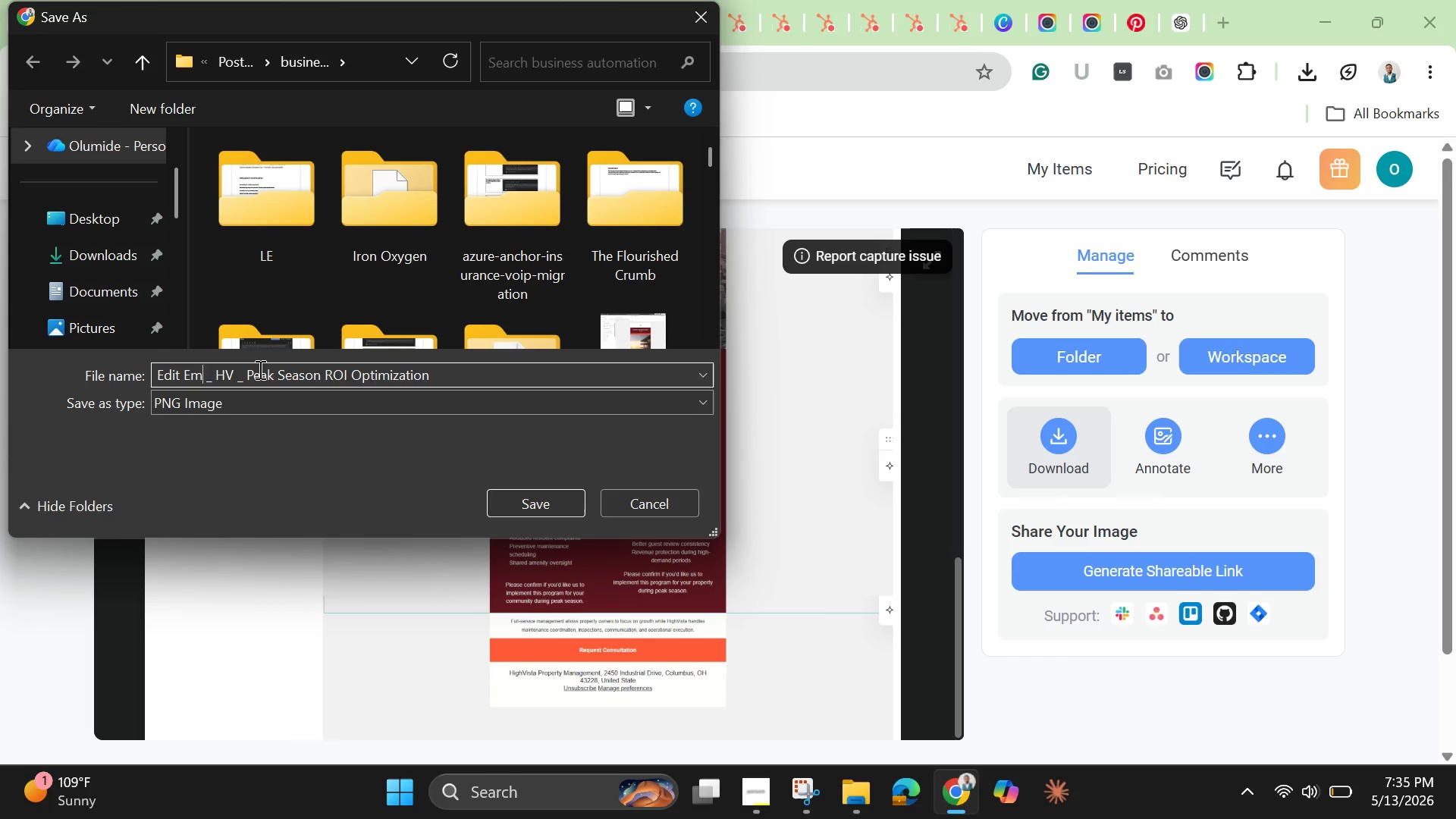 
hold_key(key=Backspace, duration=1.25)
 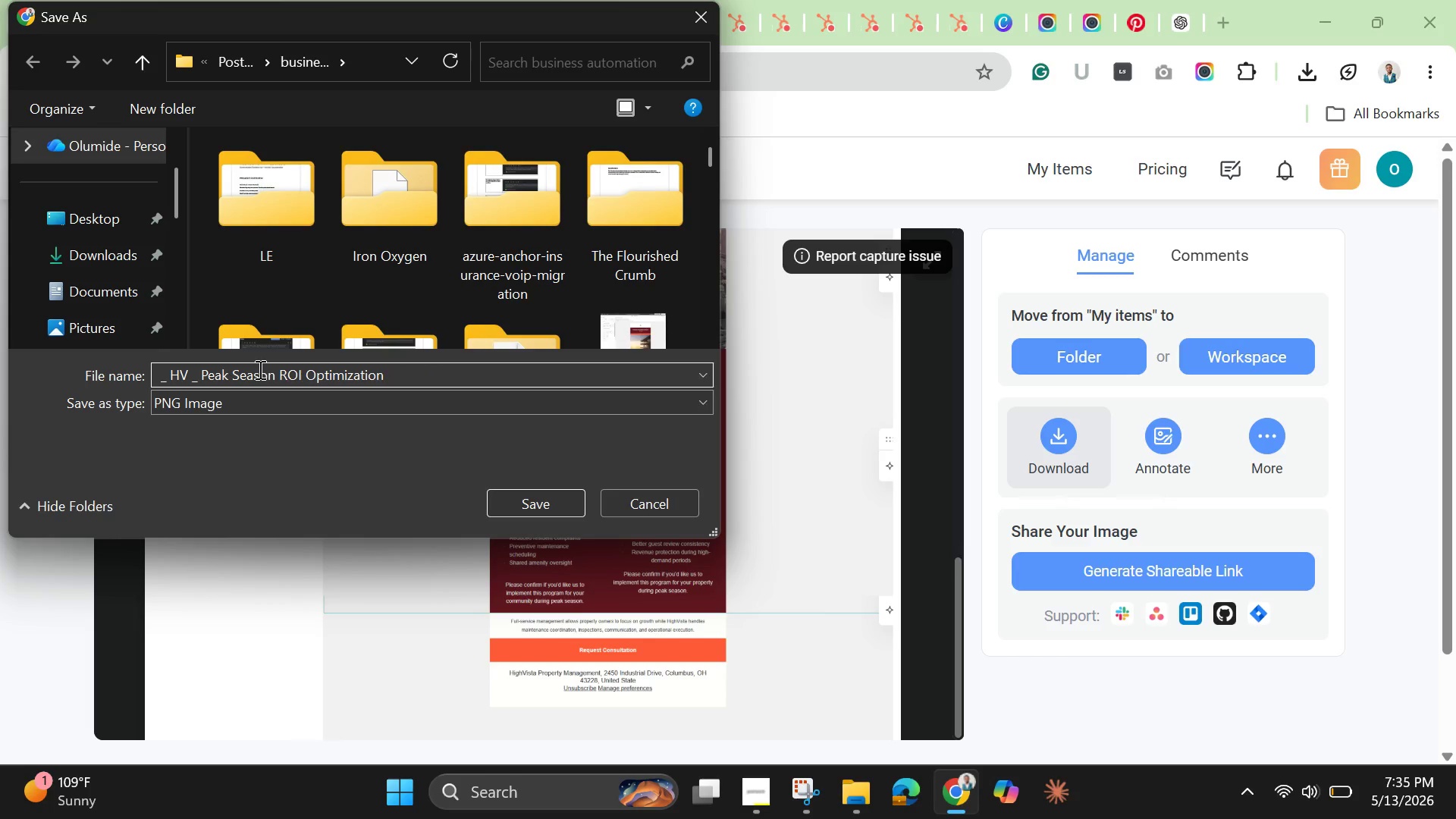 
key(Control+V)
 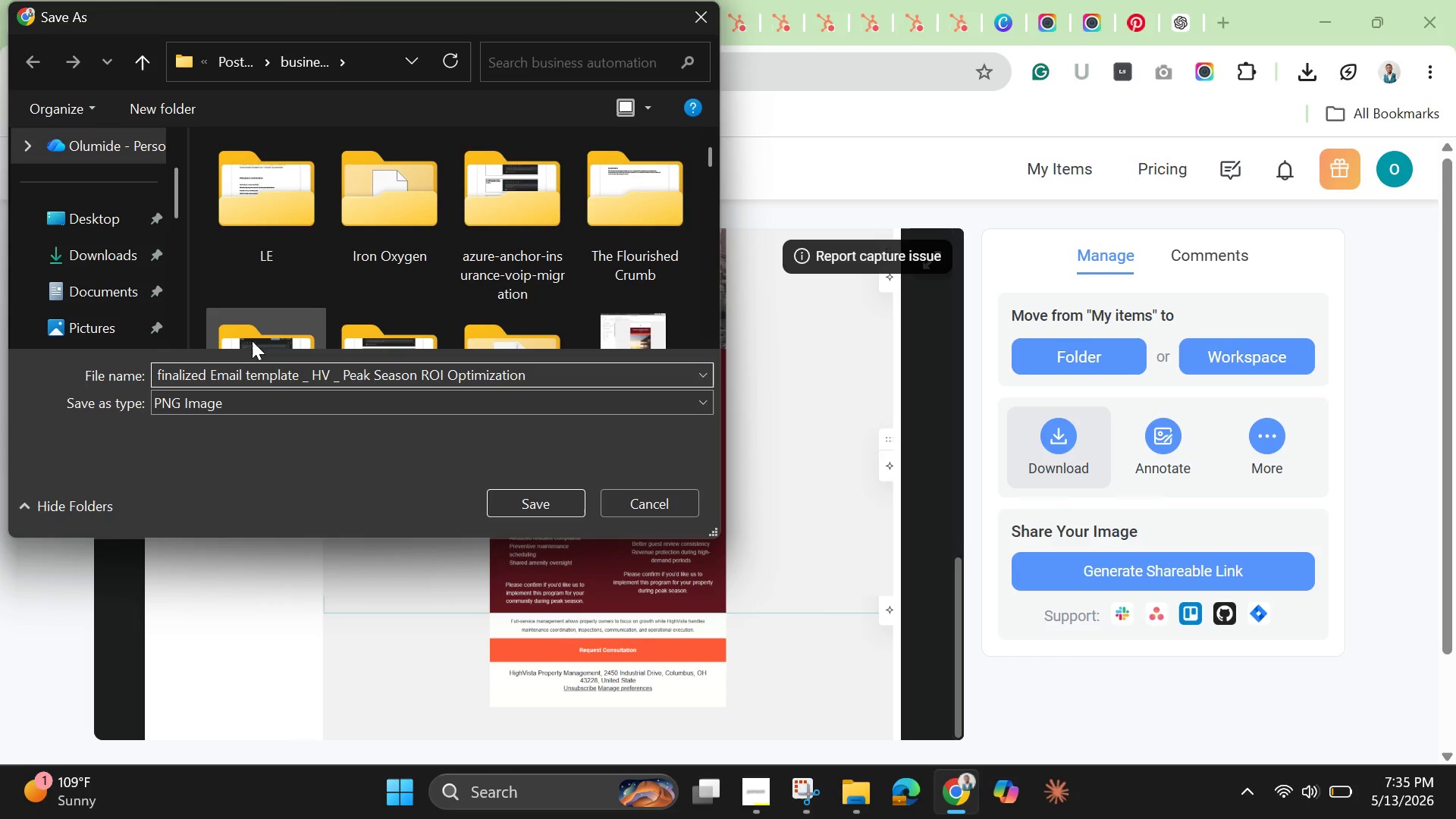 
key(Space)
 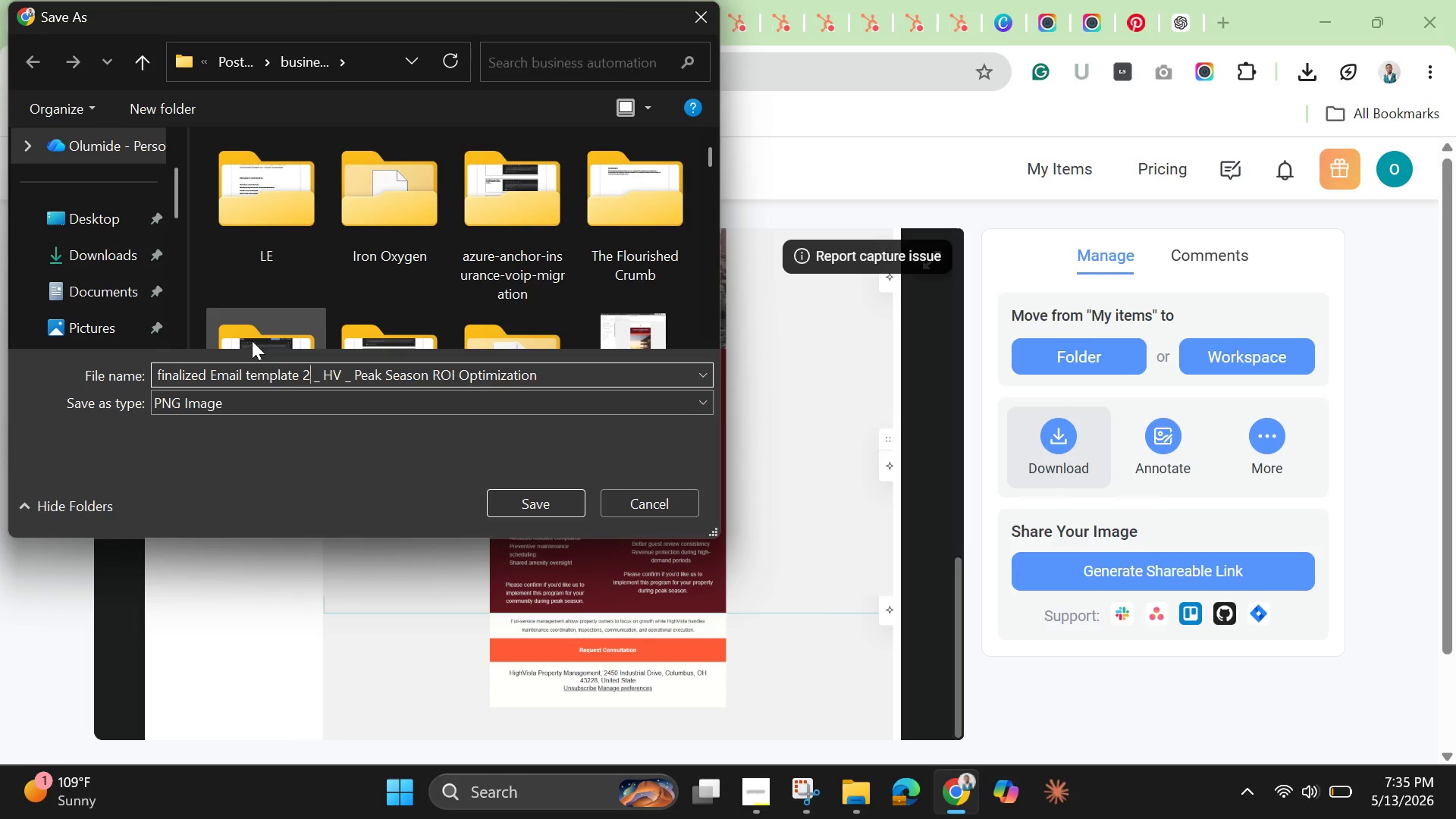 
key(2)
 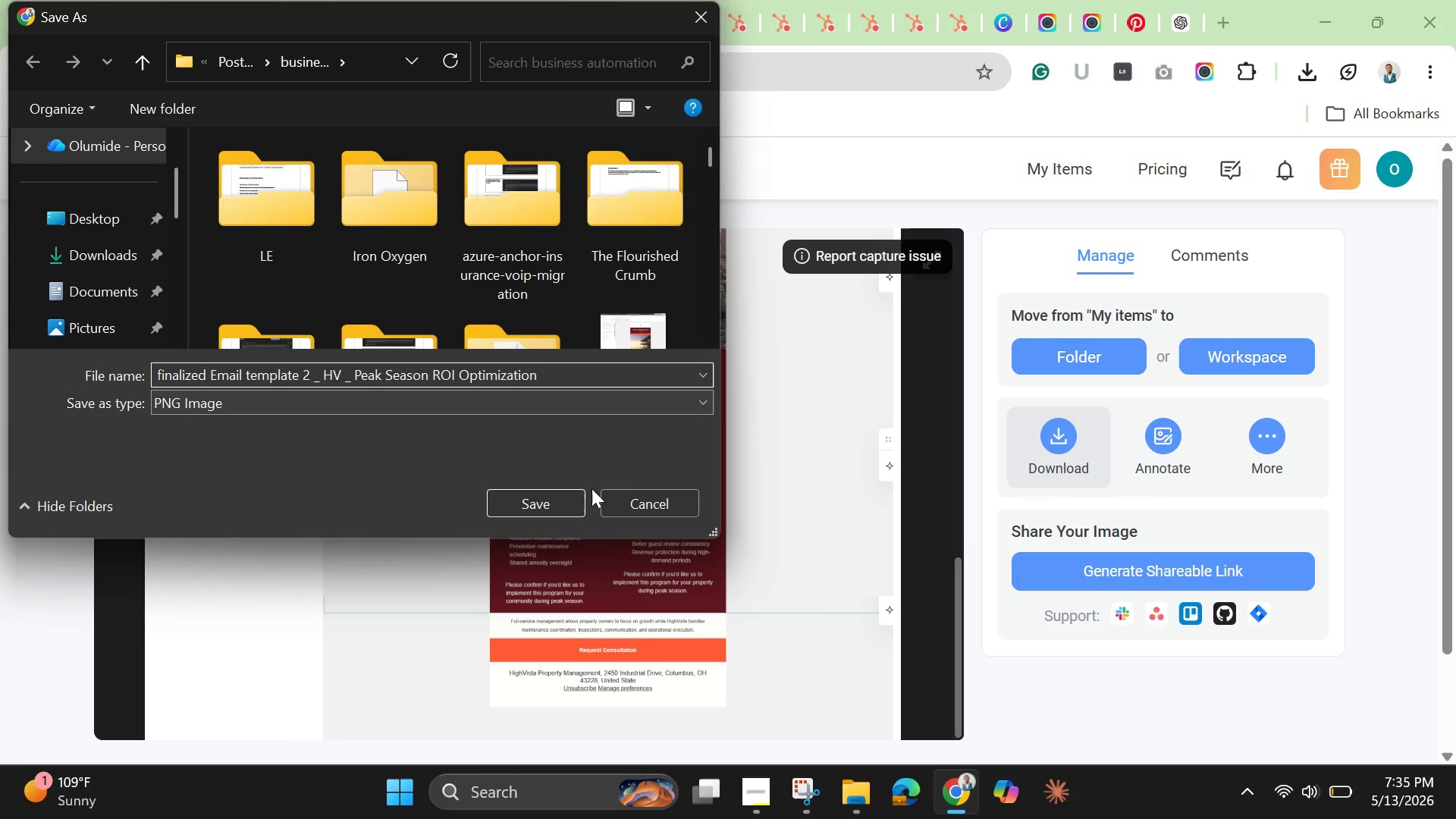 
left_click([567, 497])
 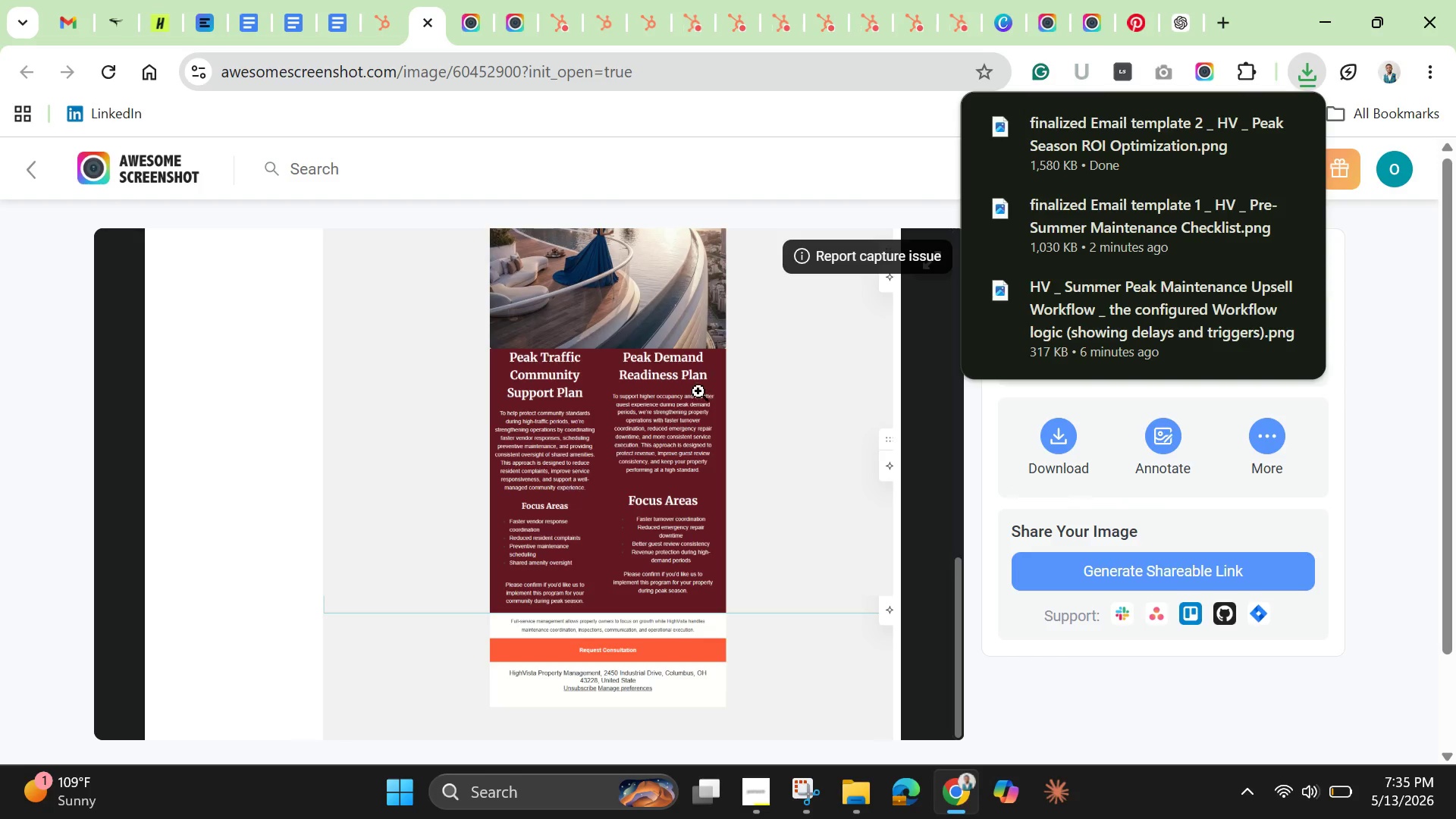 
wait(6.05)
 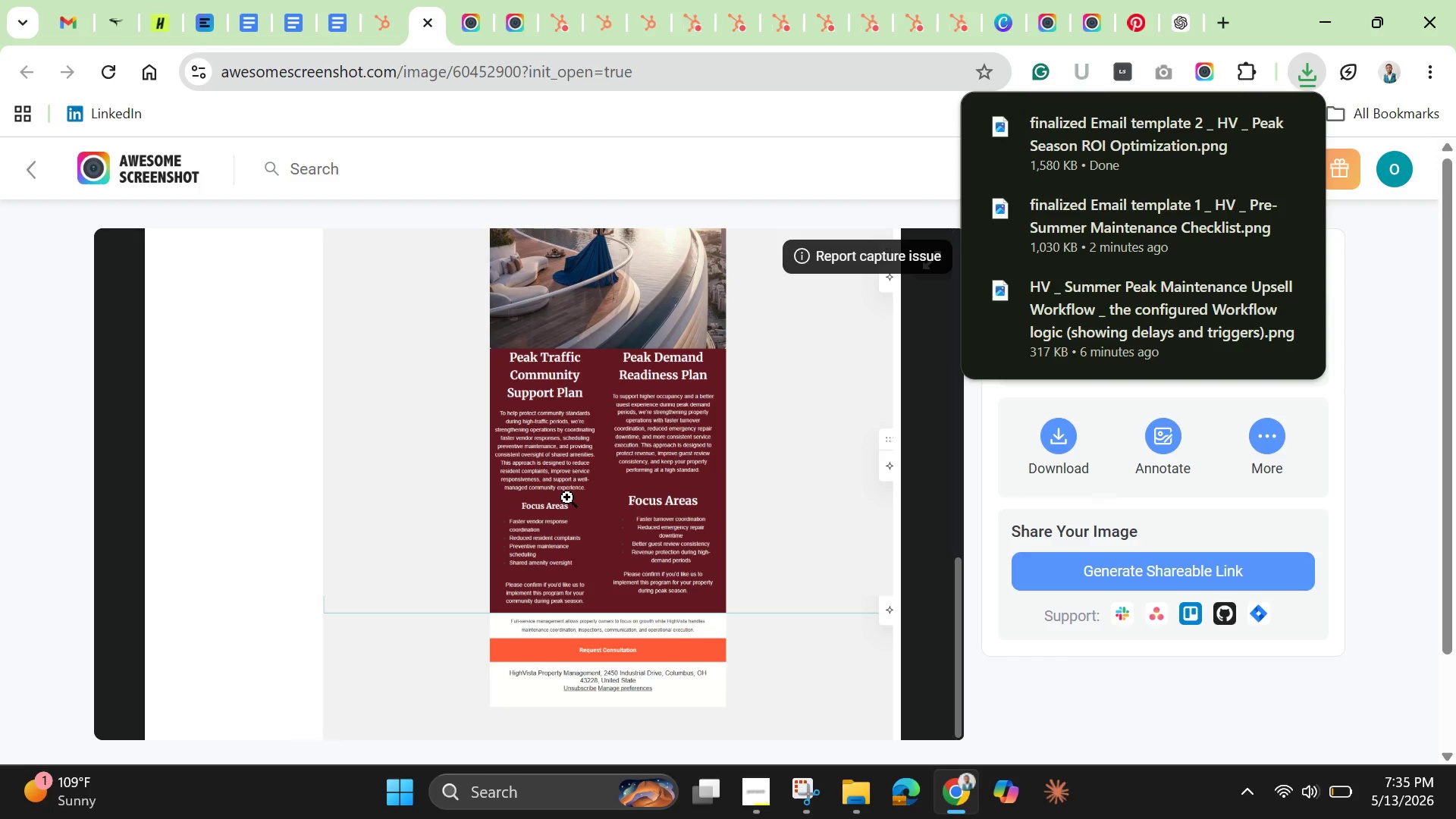 
scroll: coordinate [752, 378], scroll_direction: up, amount: 8.0
 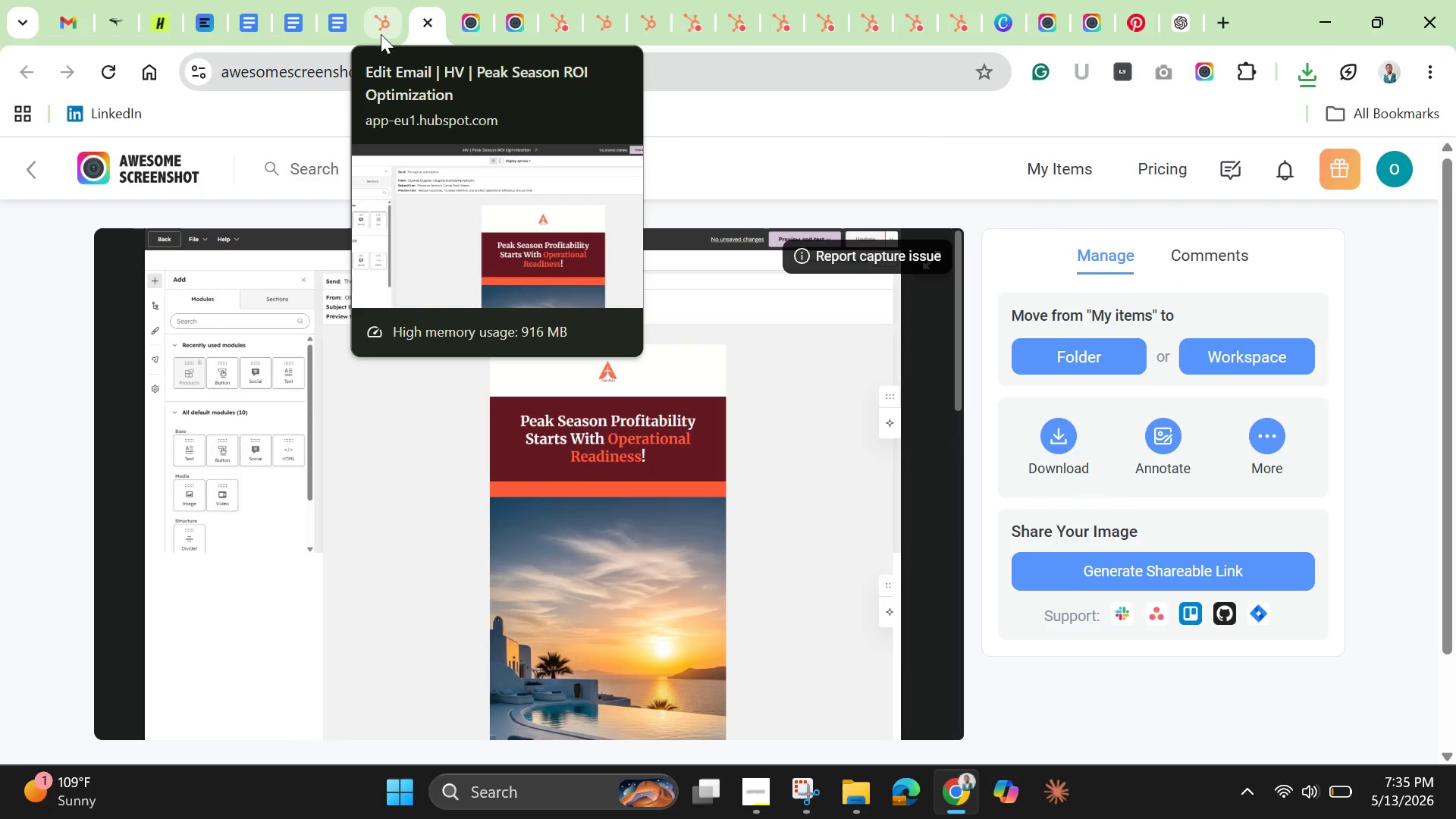 
left_click([381, 34])
 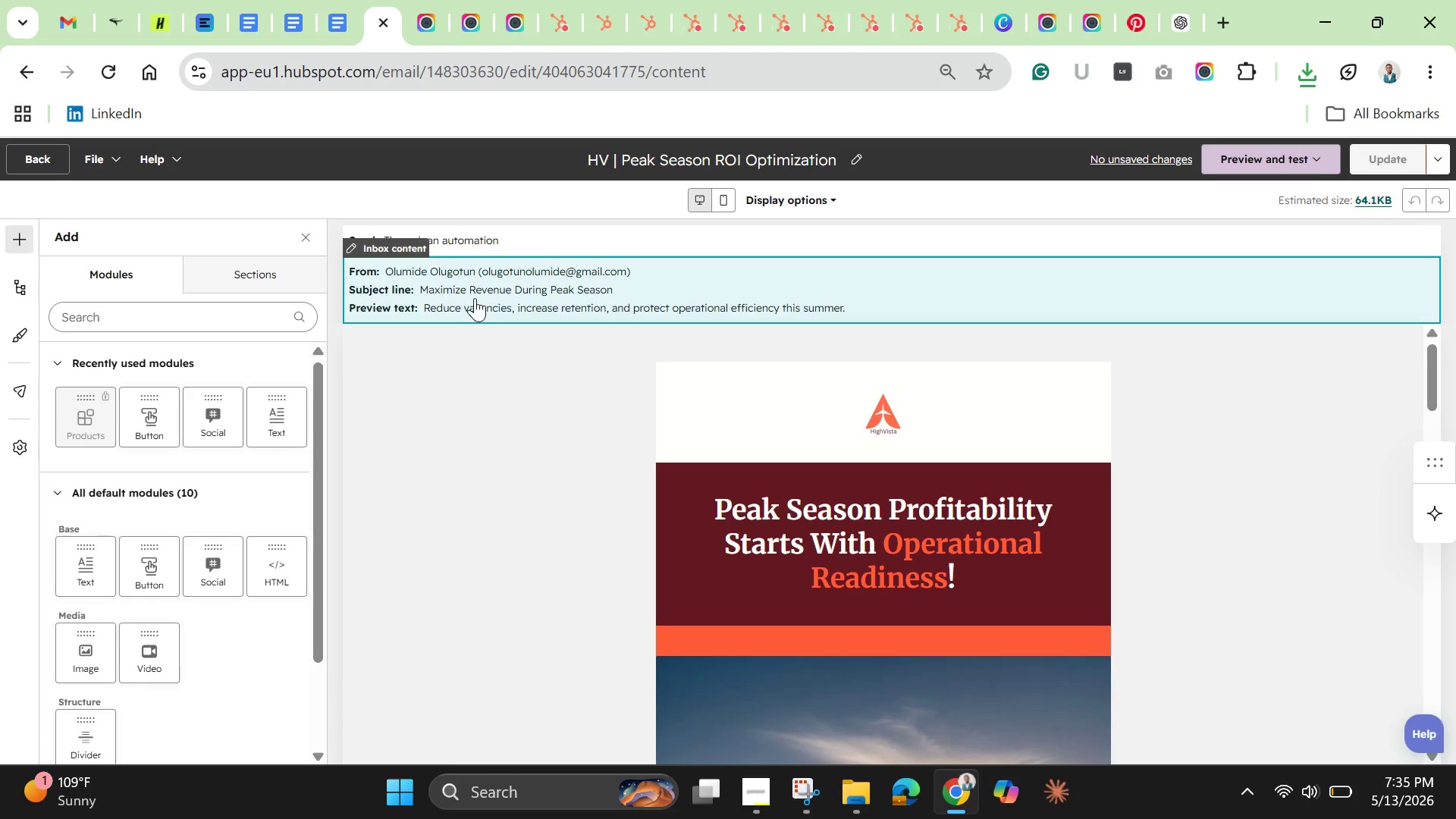 
wait(7.72)
 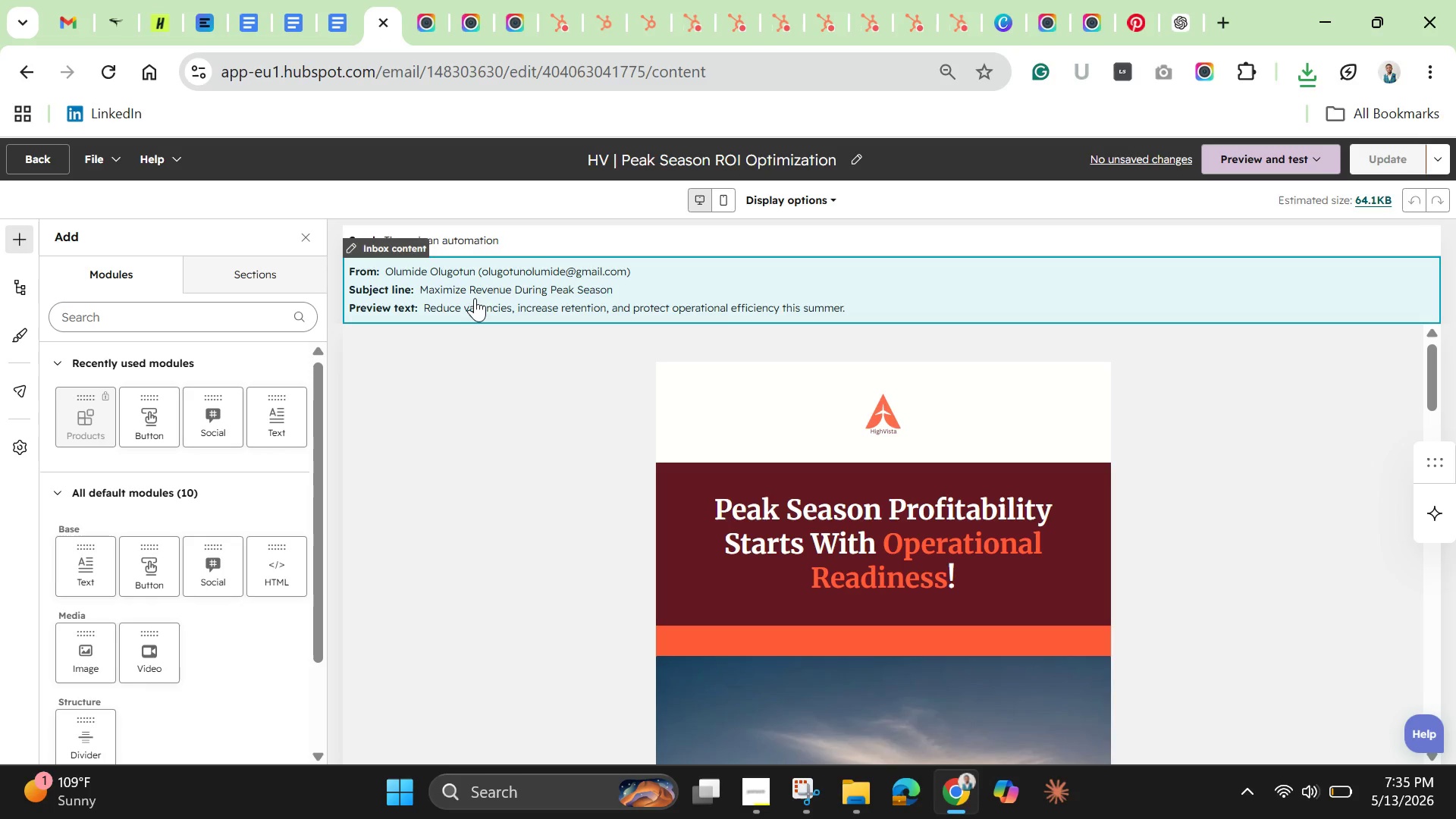 
left_click([21, 168])
 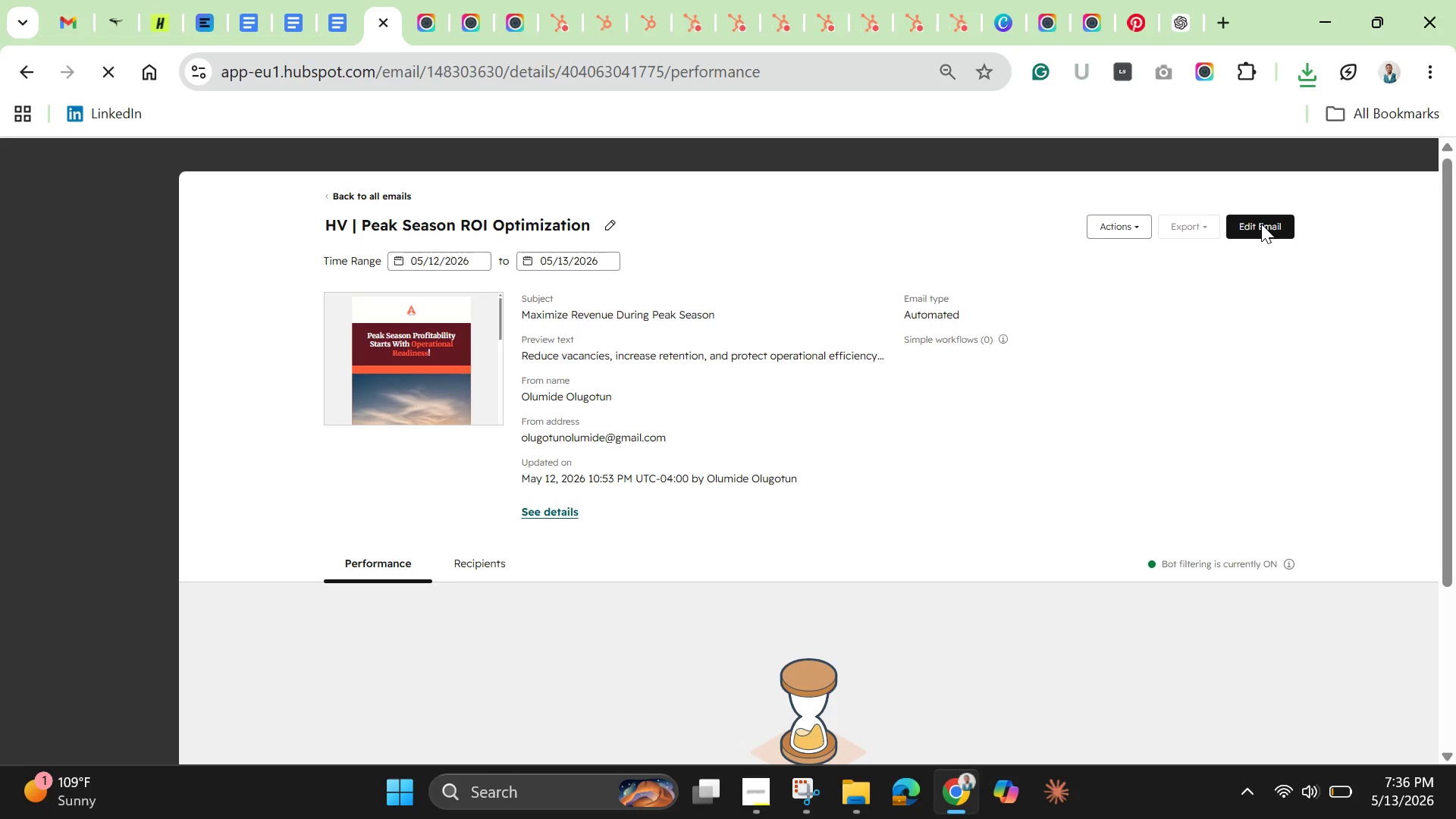 
wait(6.78)
 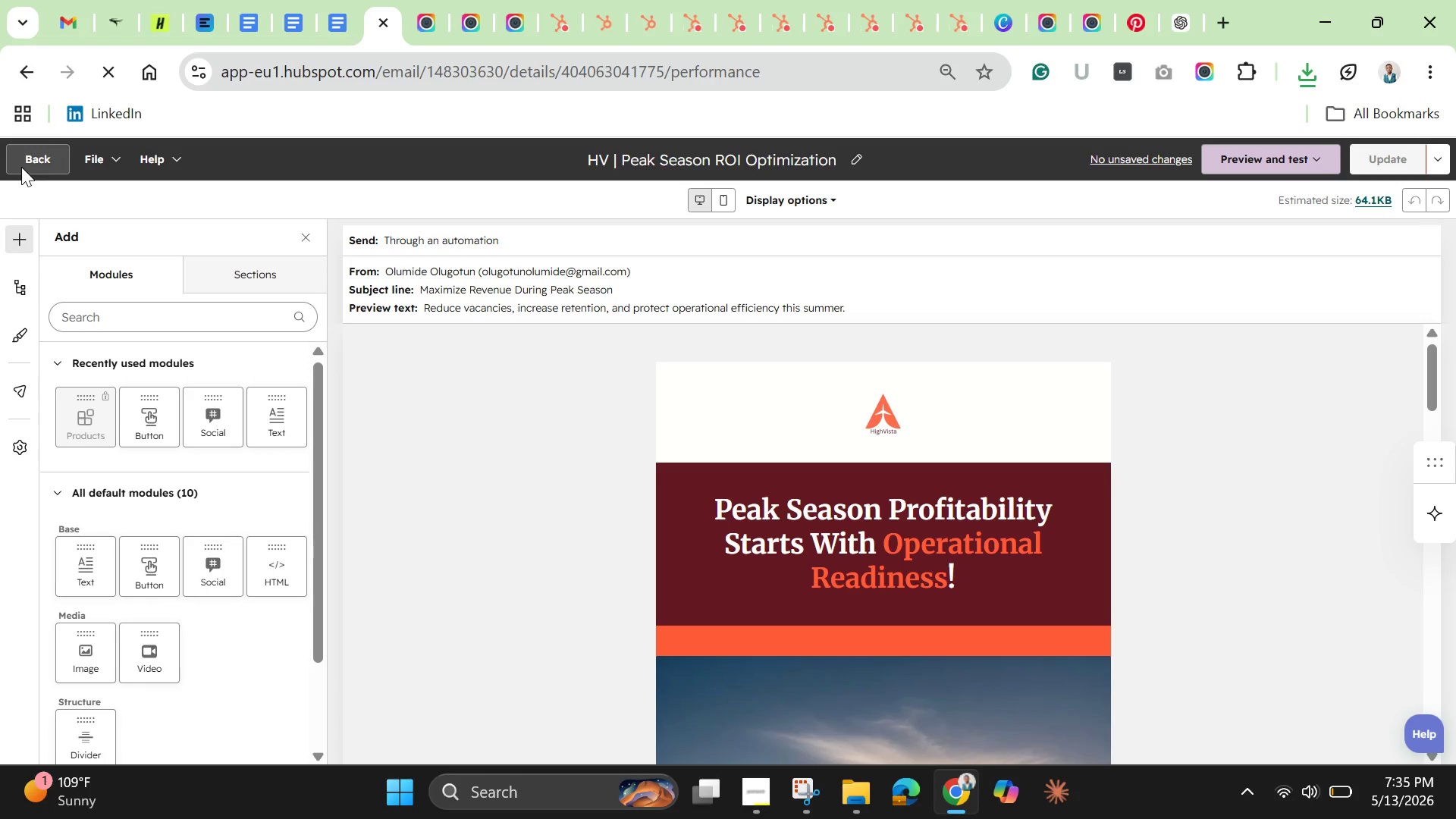 
left_click([1261, 235])
 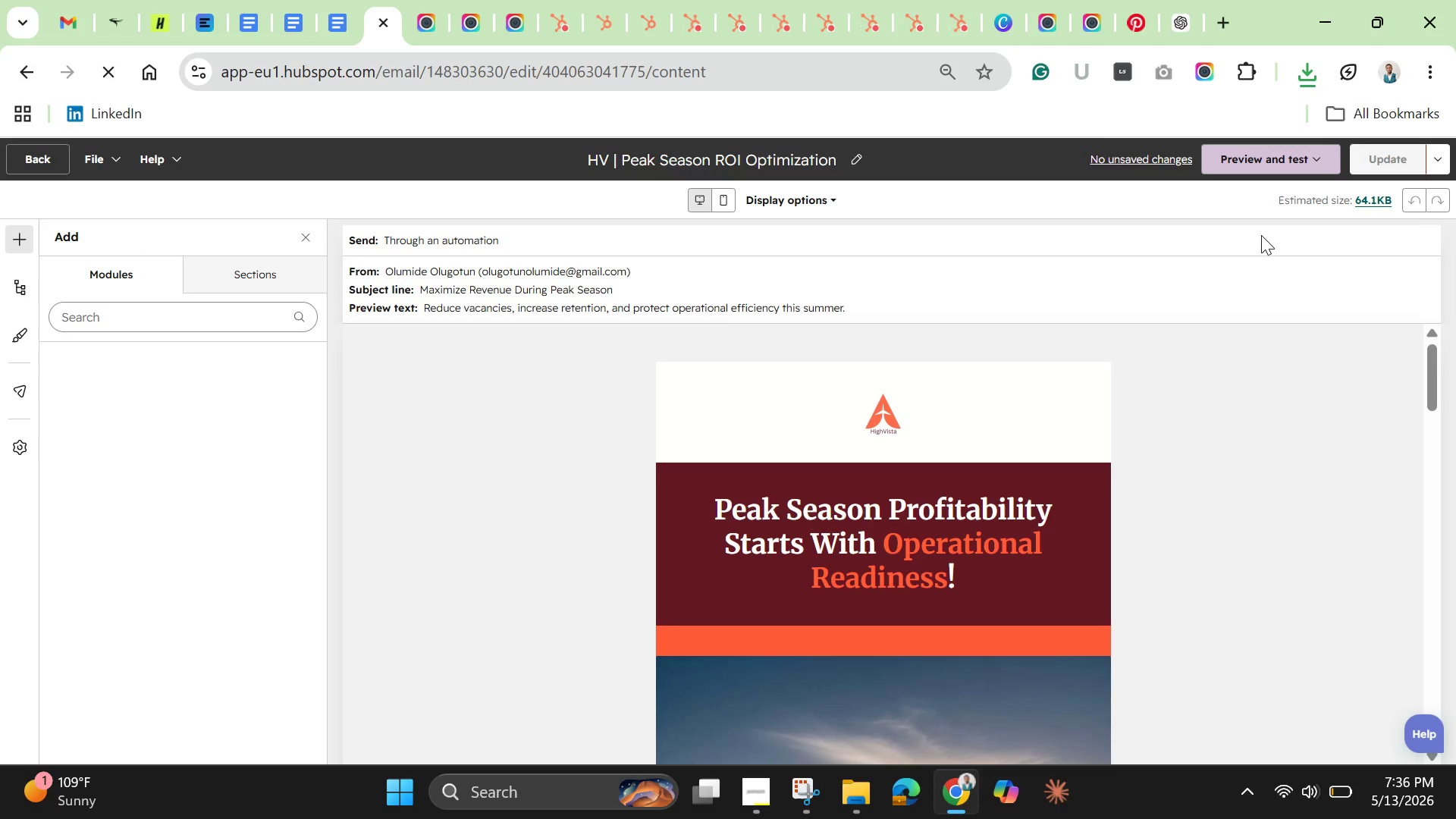 
wait(6.16)
 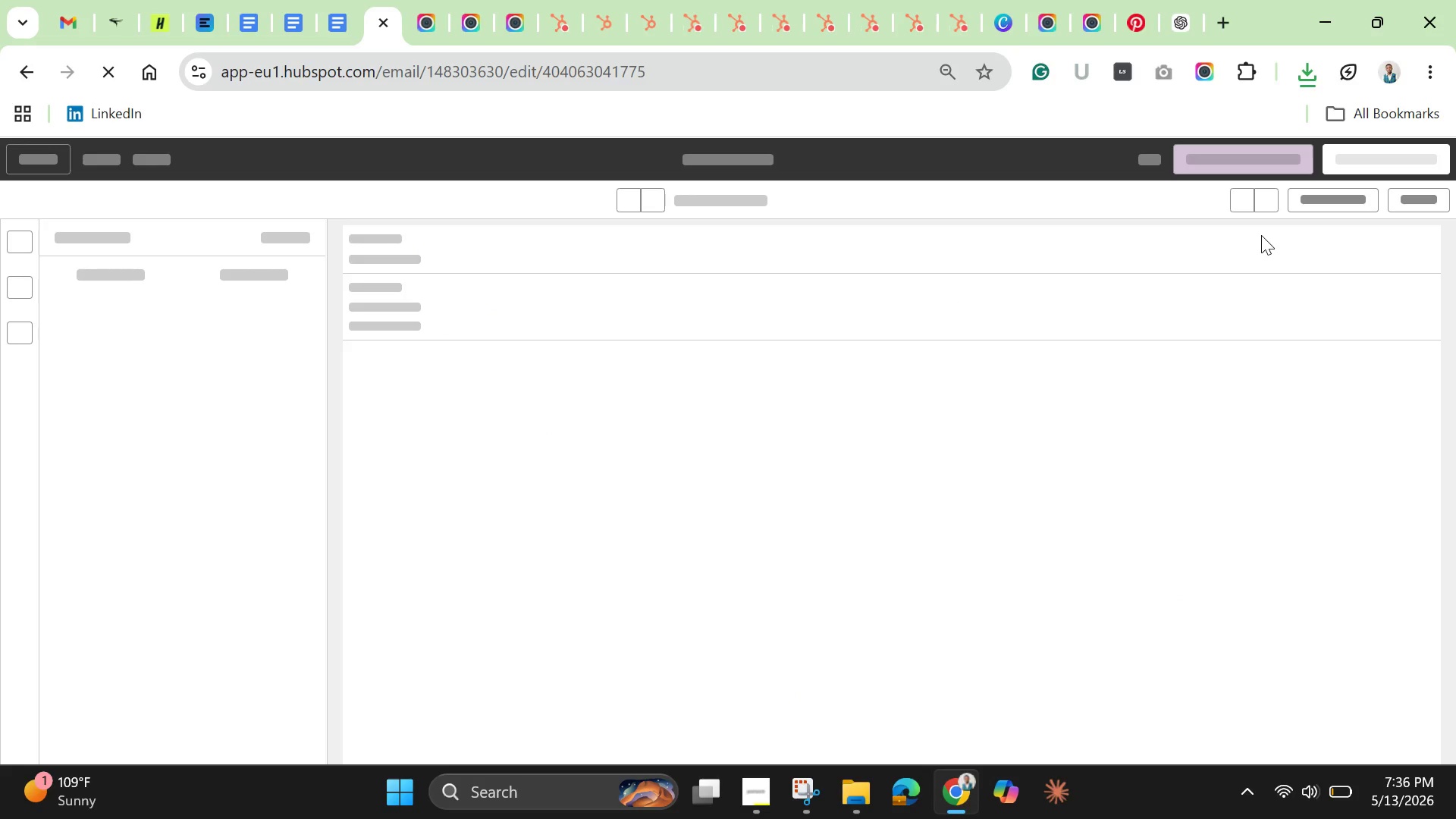 
left_click([24, 159])
 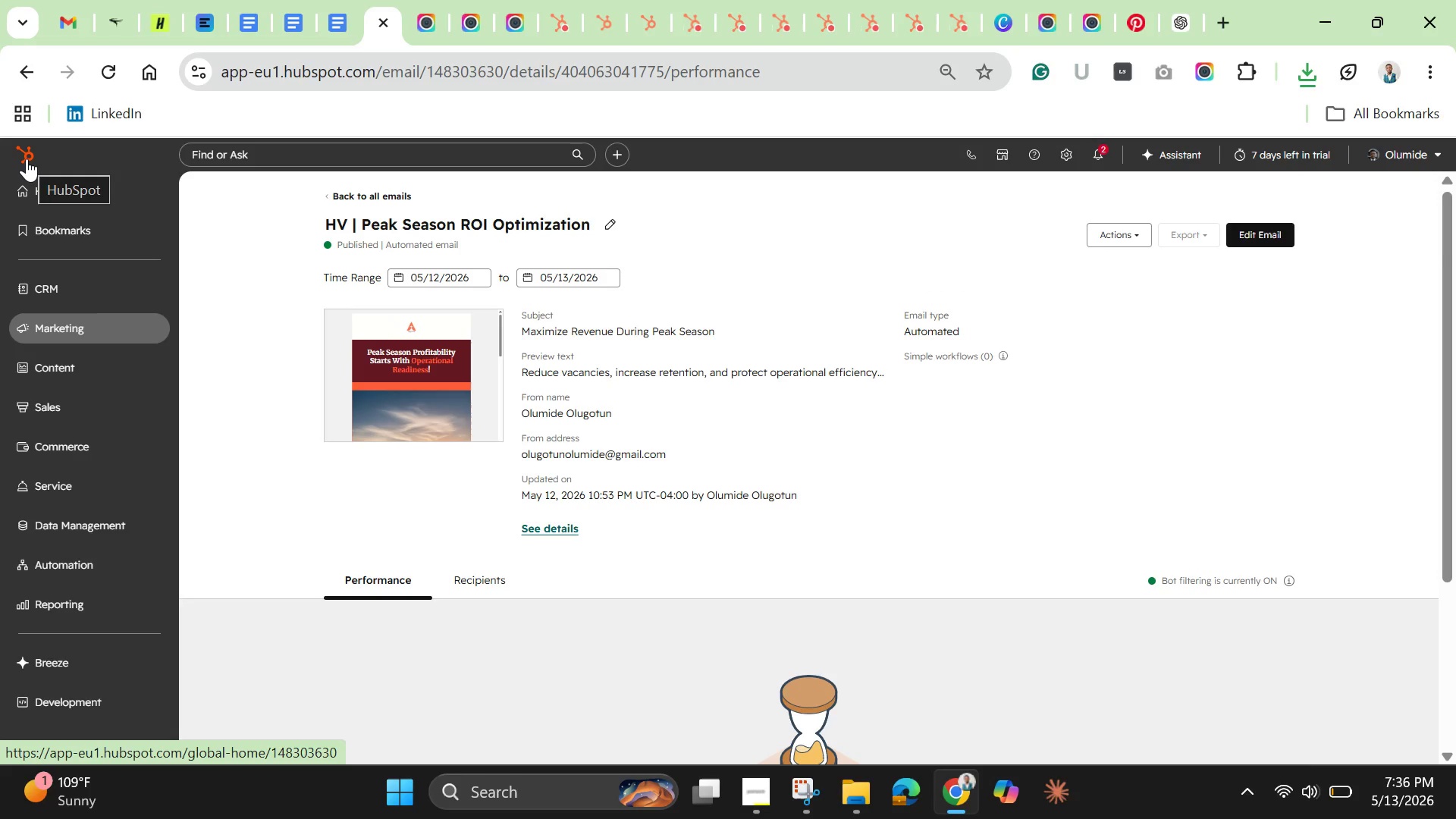 
wait(32.05)
 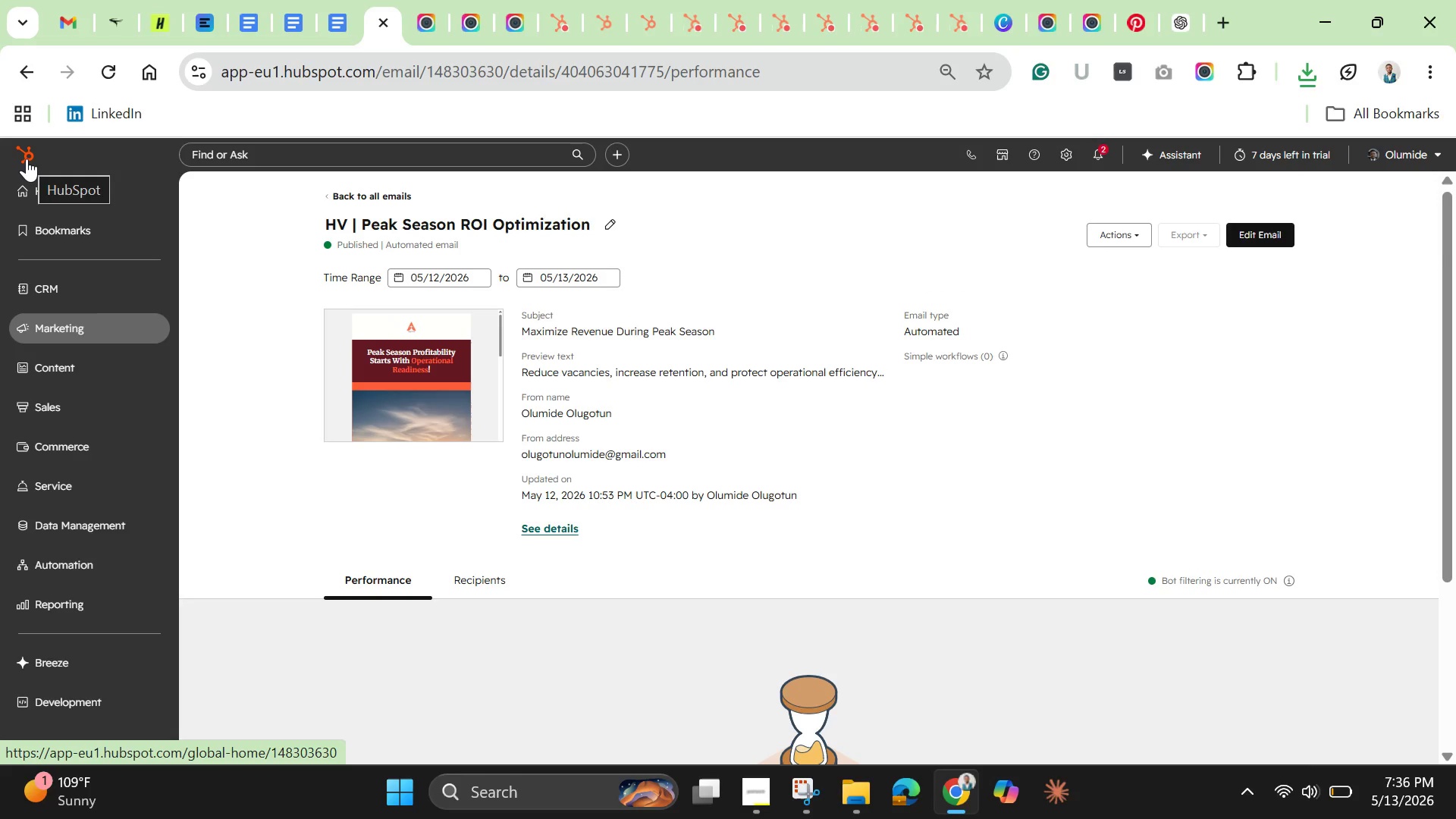 
left_click([1243, 228])
 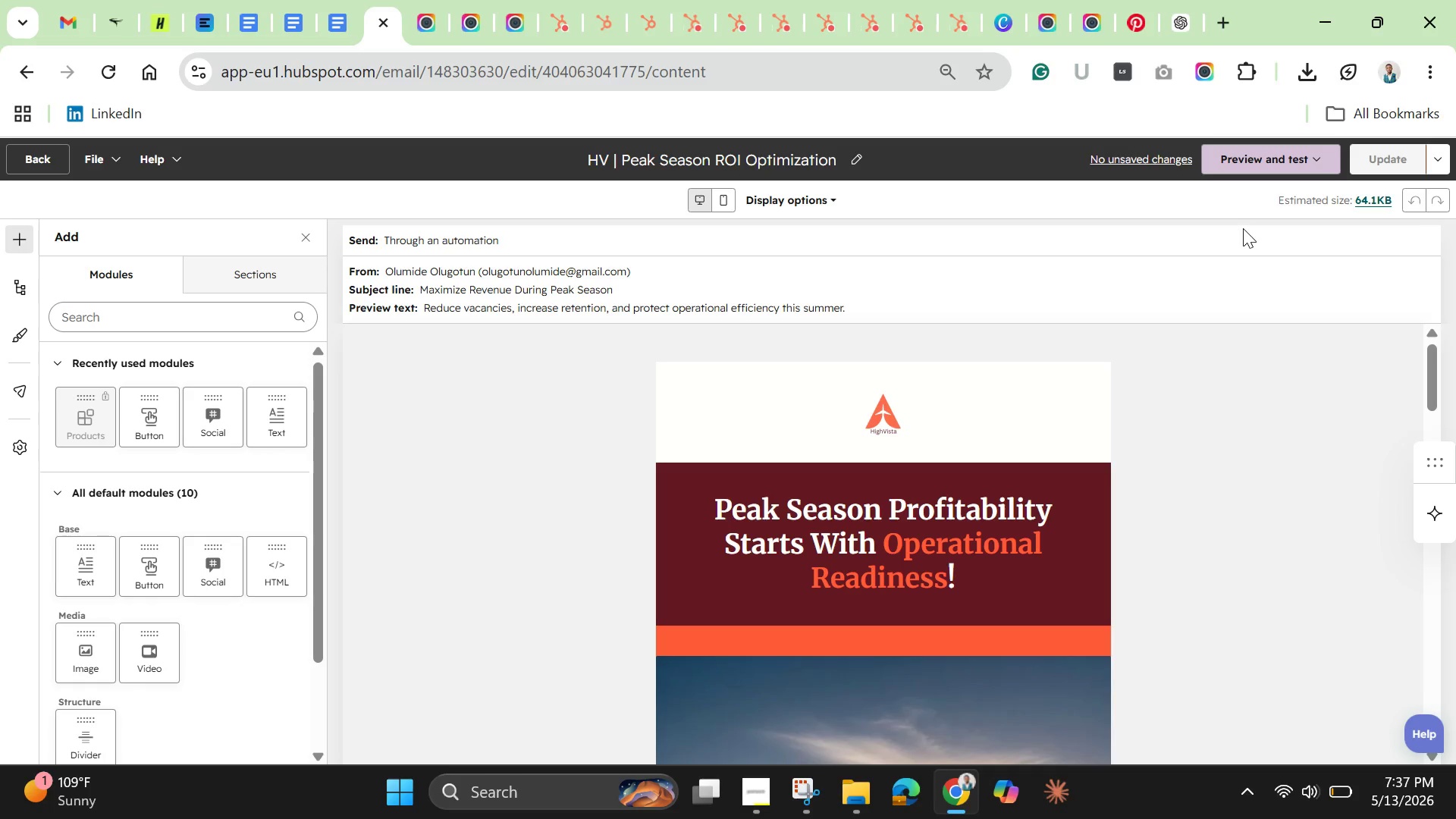 
wait(25.49)
 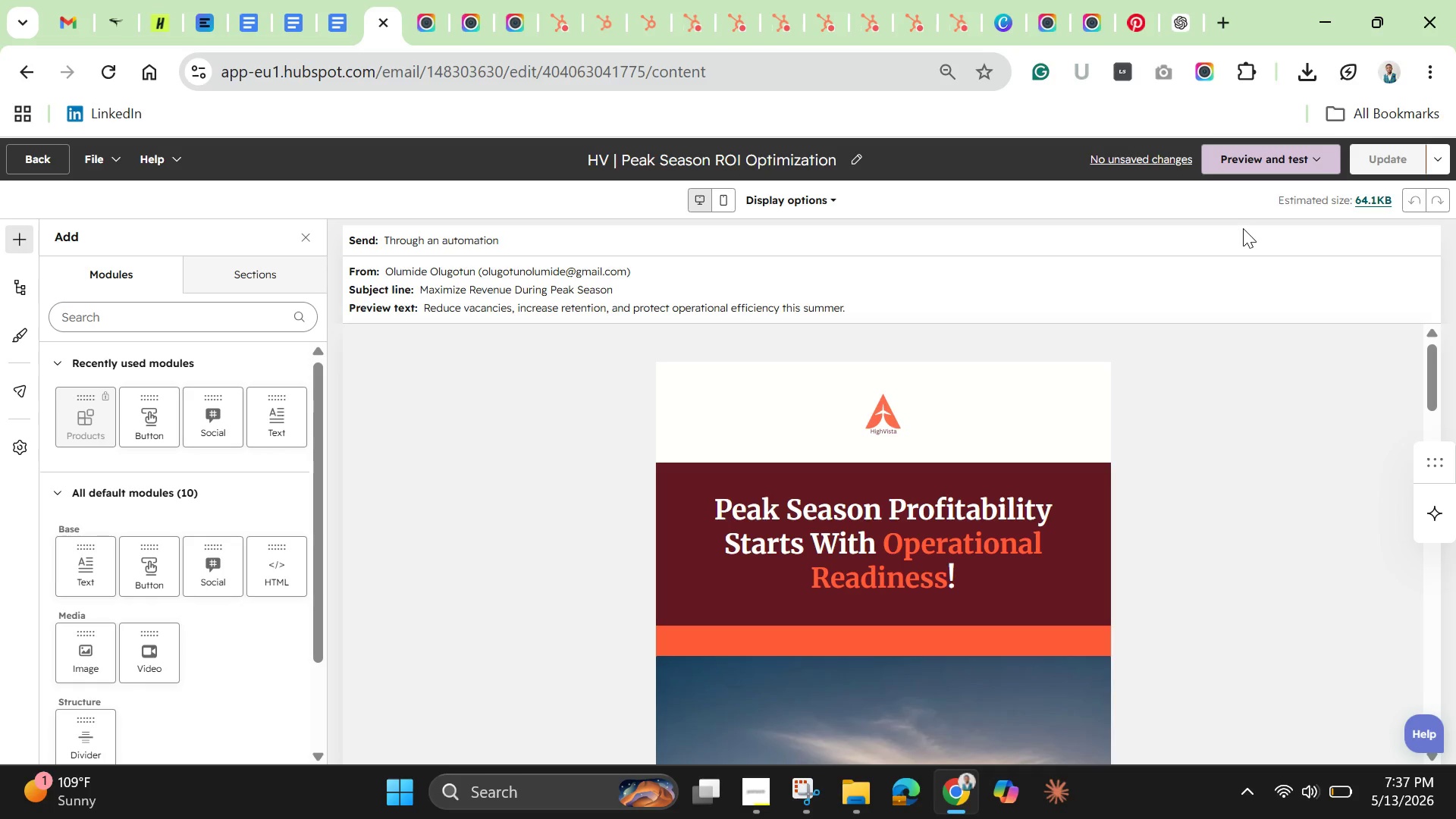 
mouse_move([783, 789])
 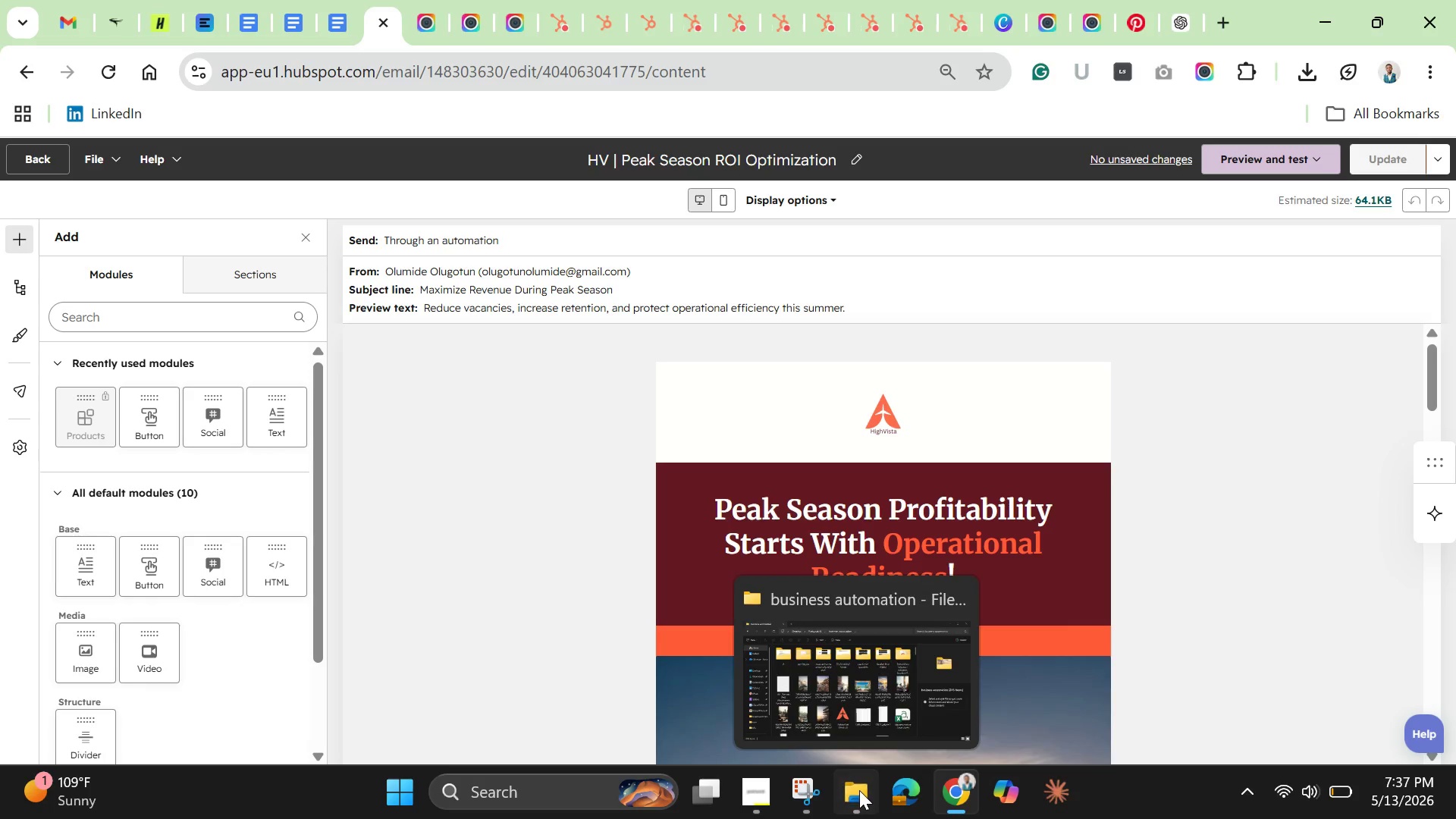 
left_click([859, 790])
 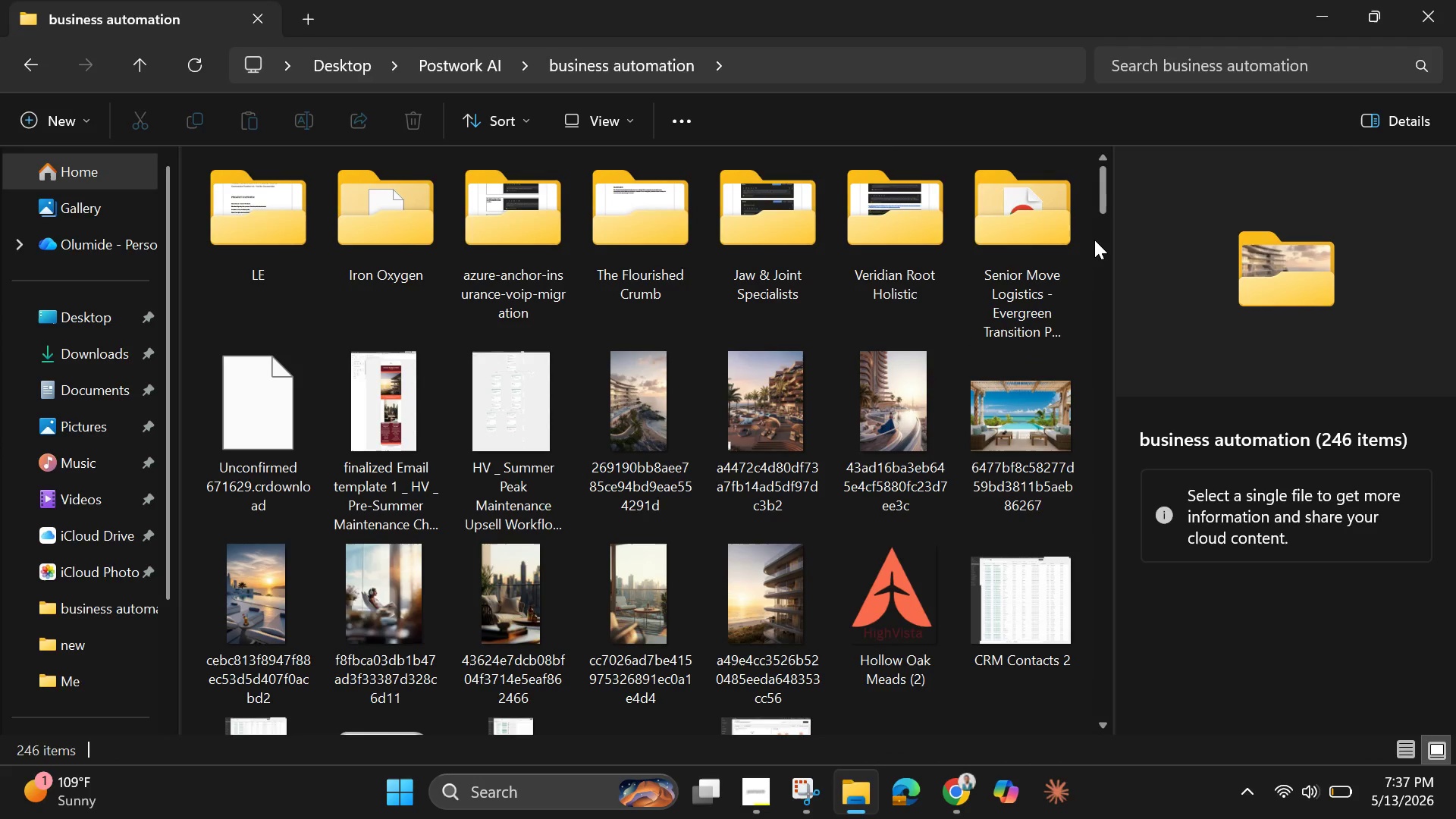 
wait(12.34)
 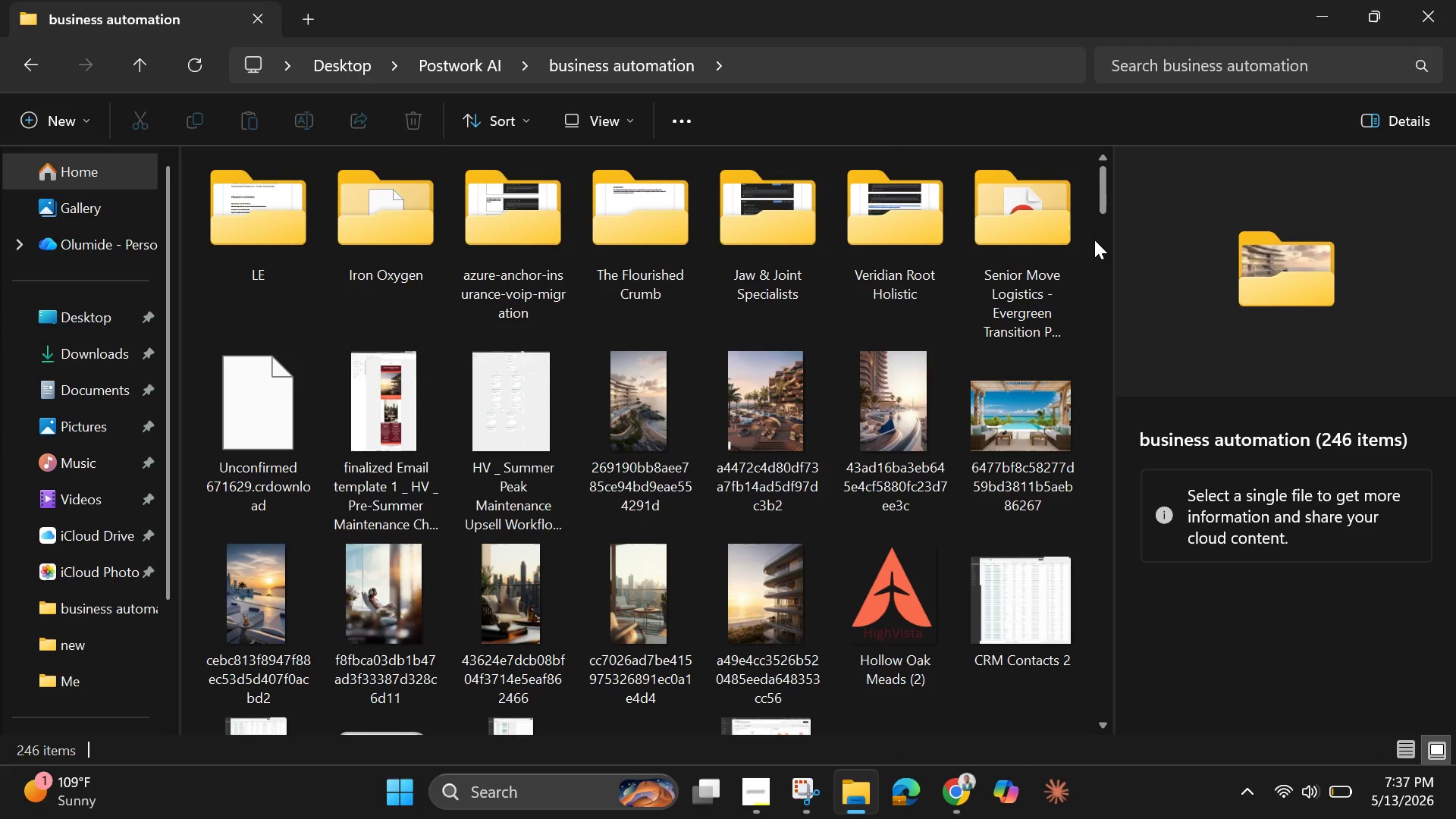 
mouse_move([291, 431])
 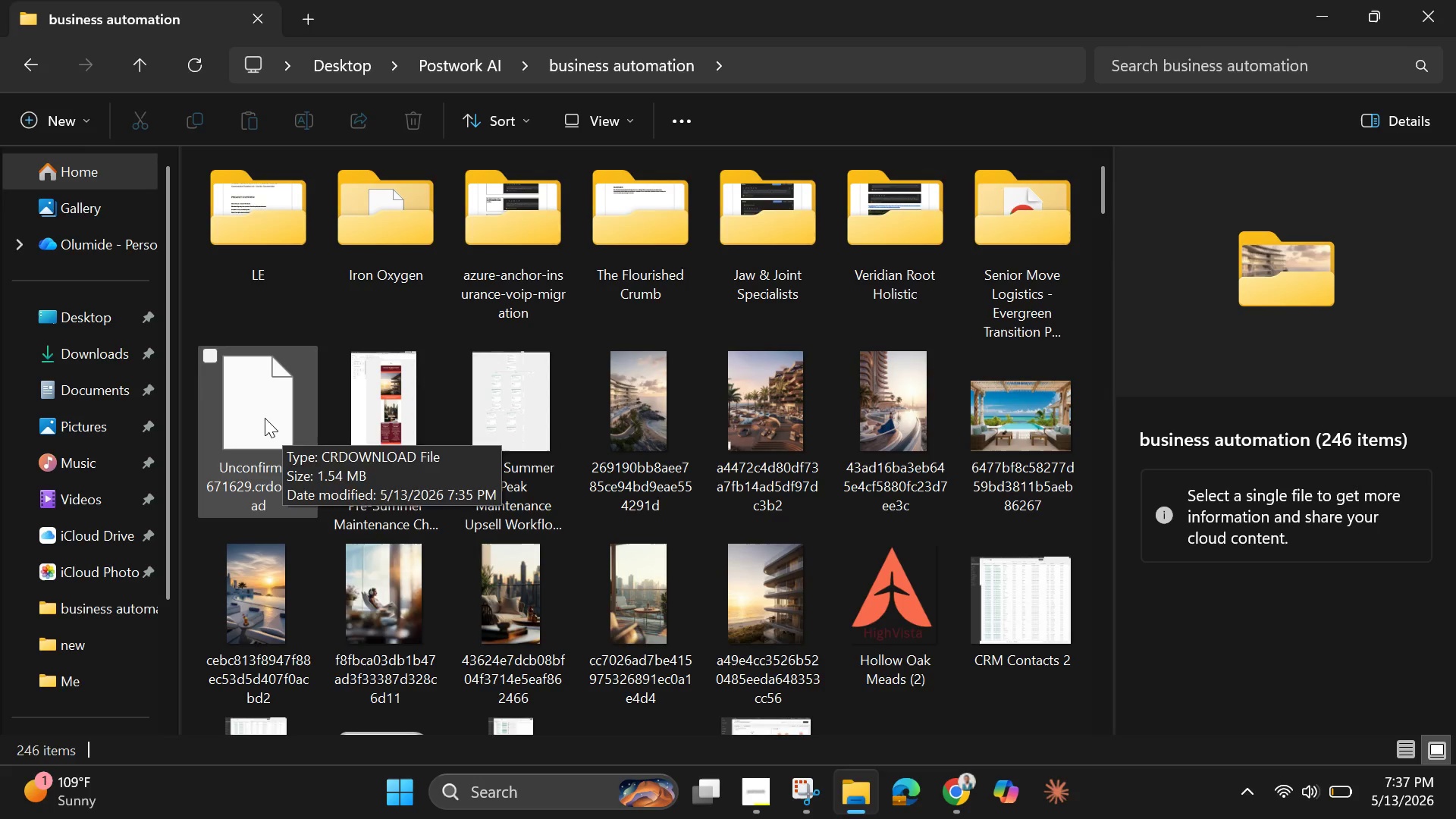 
left_click([265, 418])
 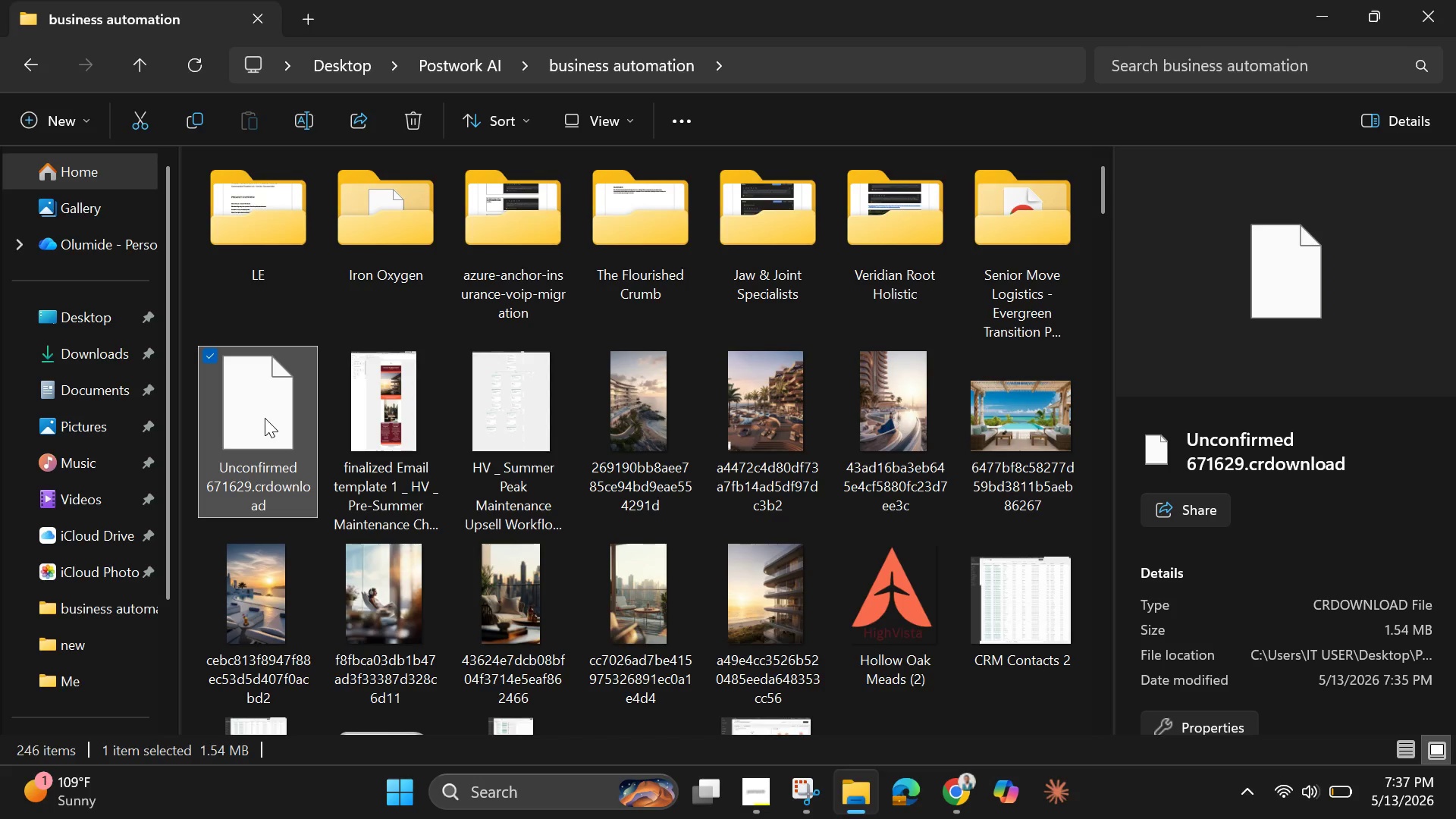 
double_click([265, 418])
 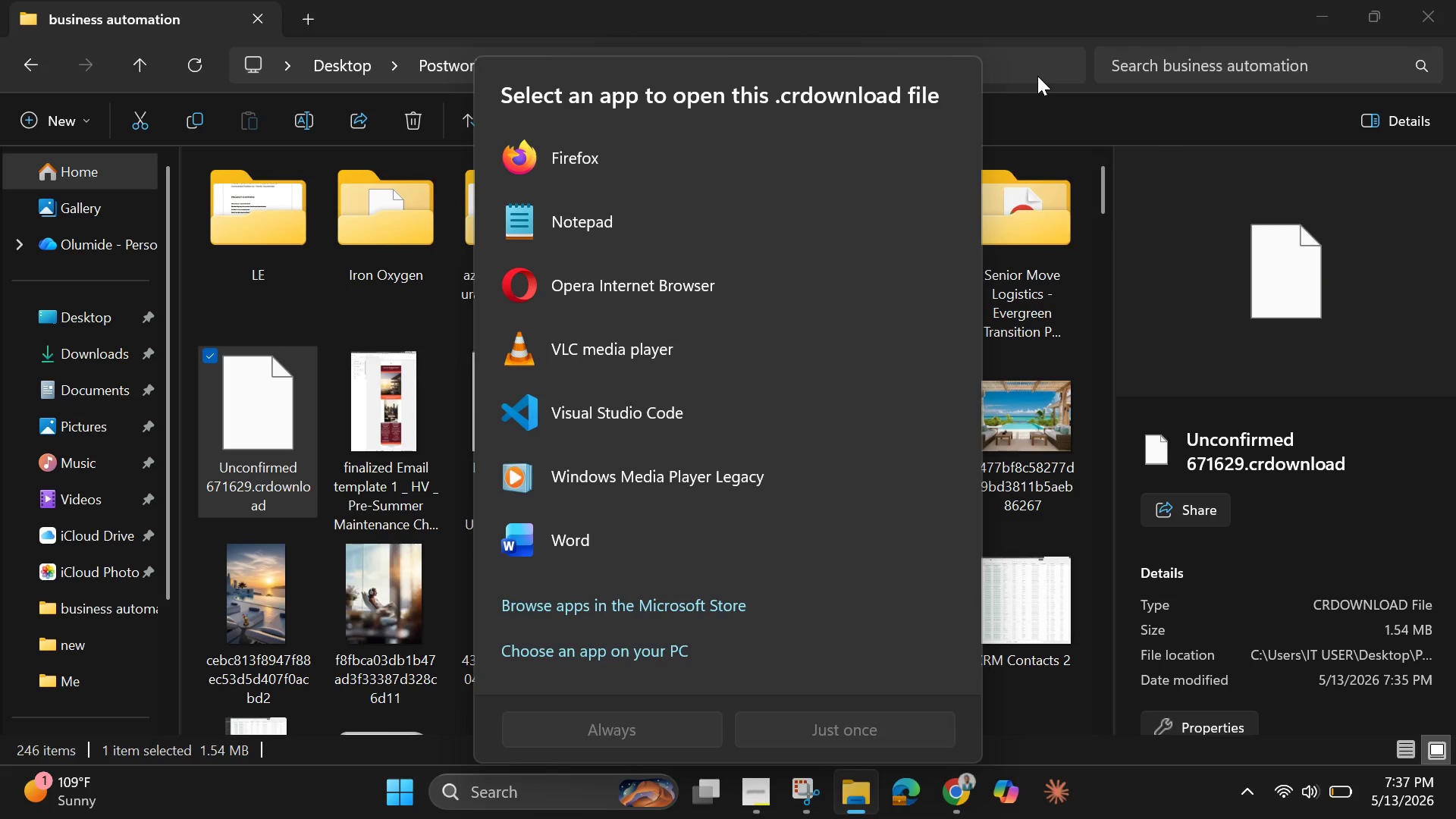 
wait(13.12)
 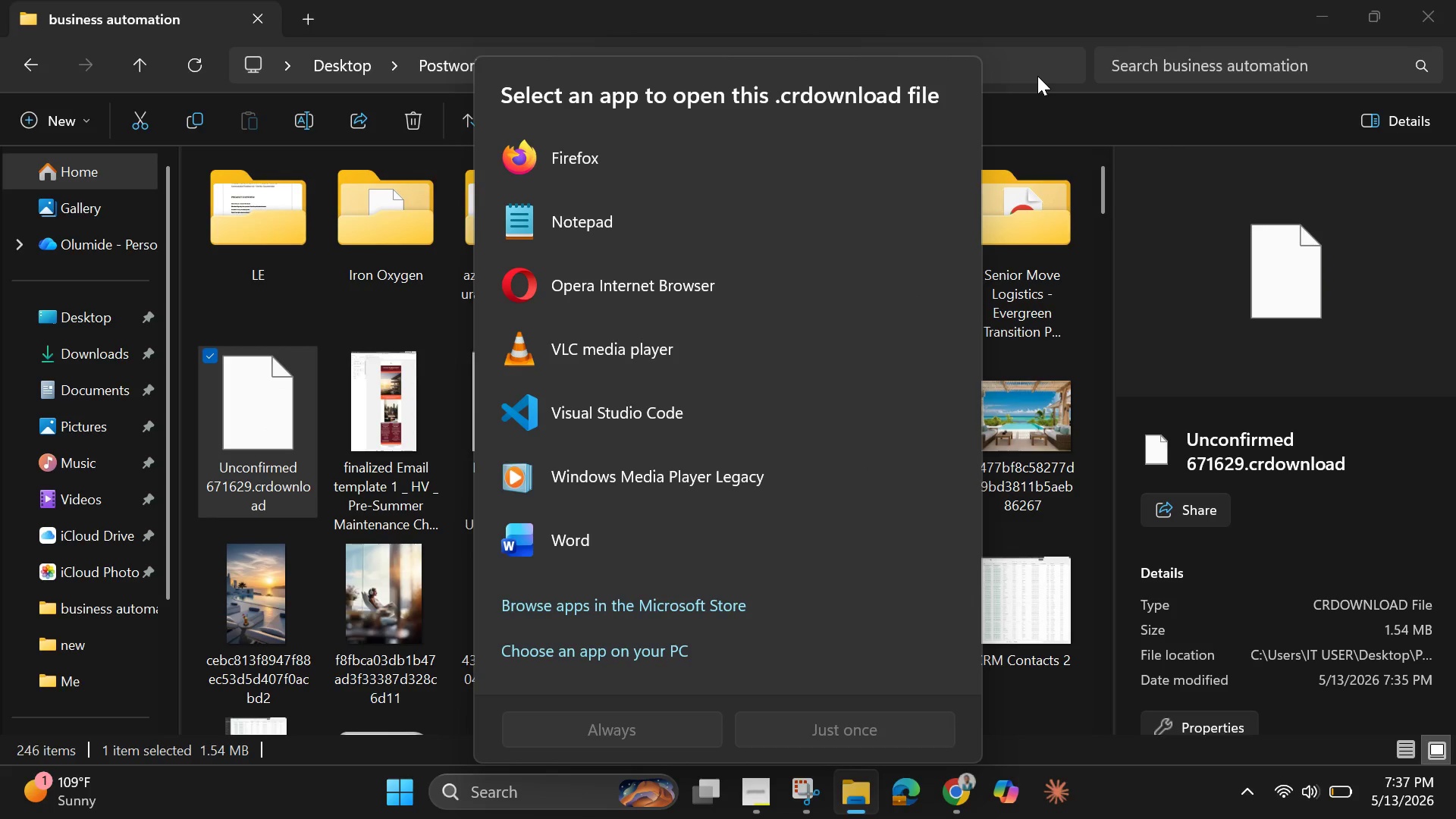 
left_click([1037, 76])
 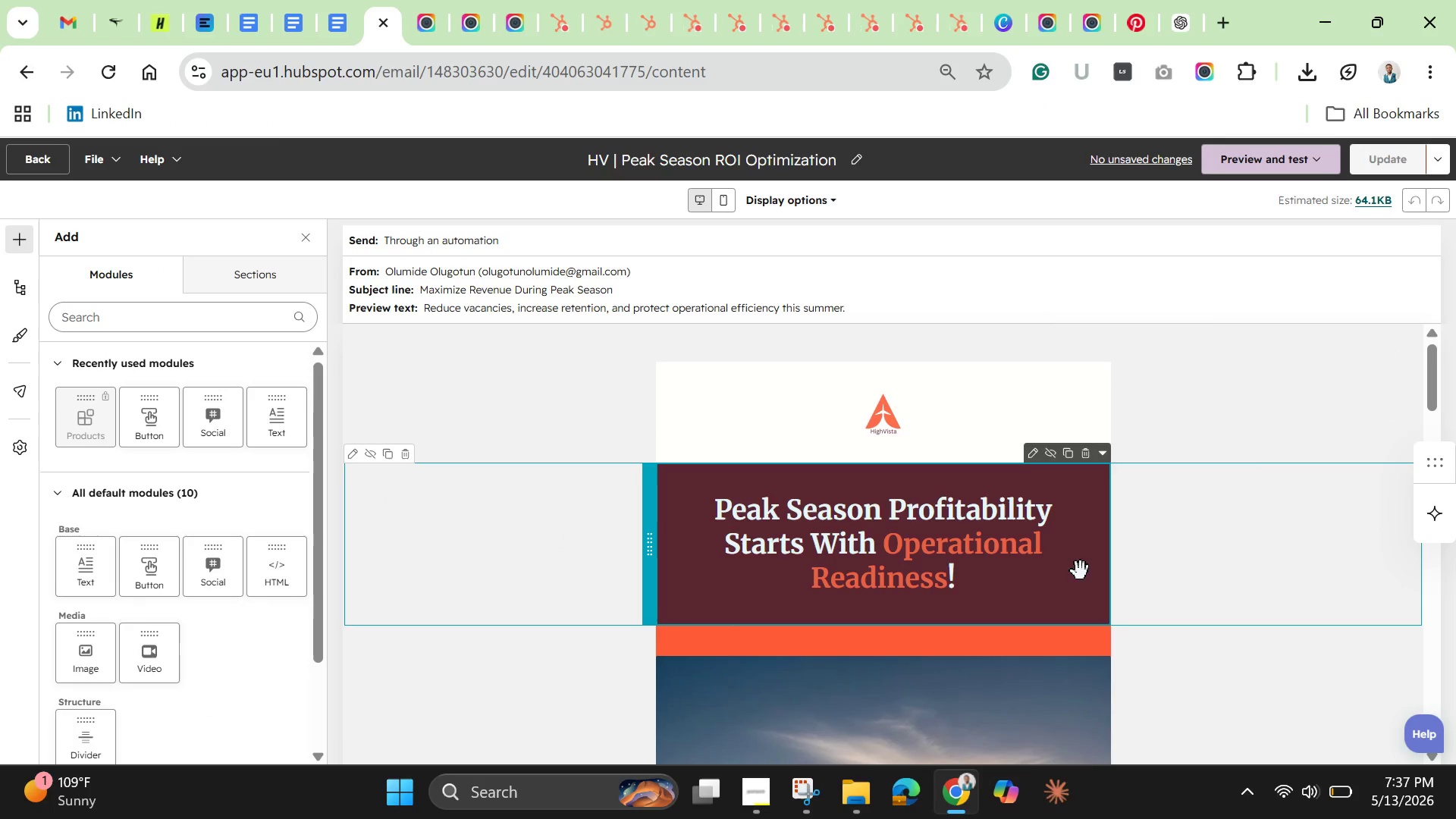 
mouse_move([471, 14])